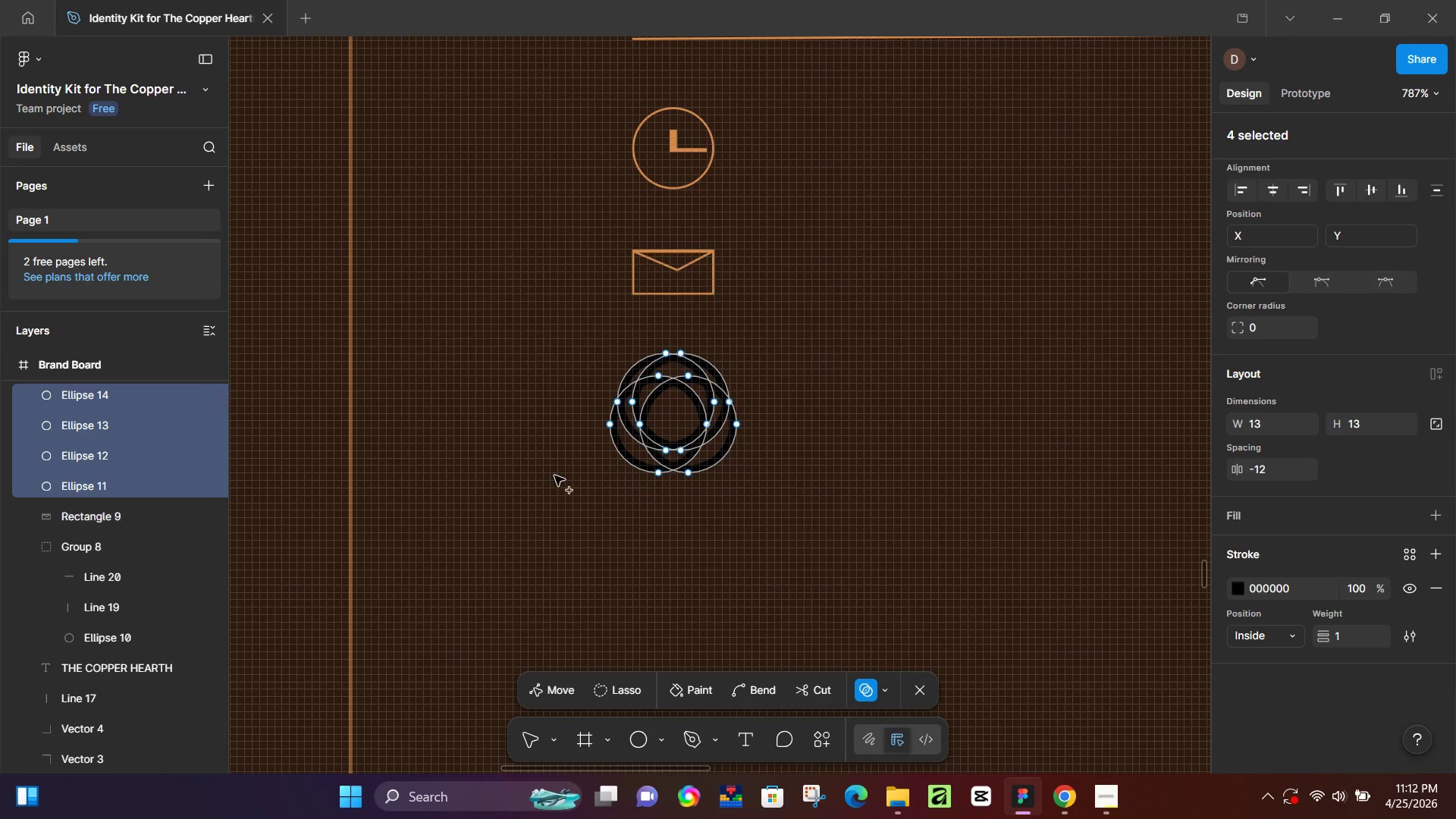 
hold_key(key=ControlLeft, duration=1.11)
scroll: coordinate [674, 457], scroll_direction: up, amount: 6.0
 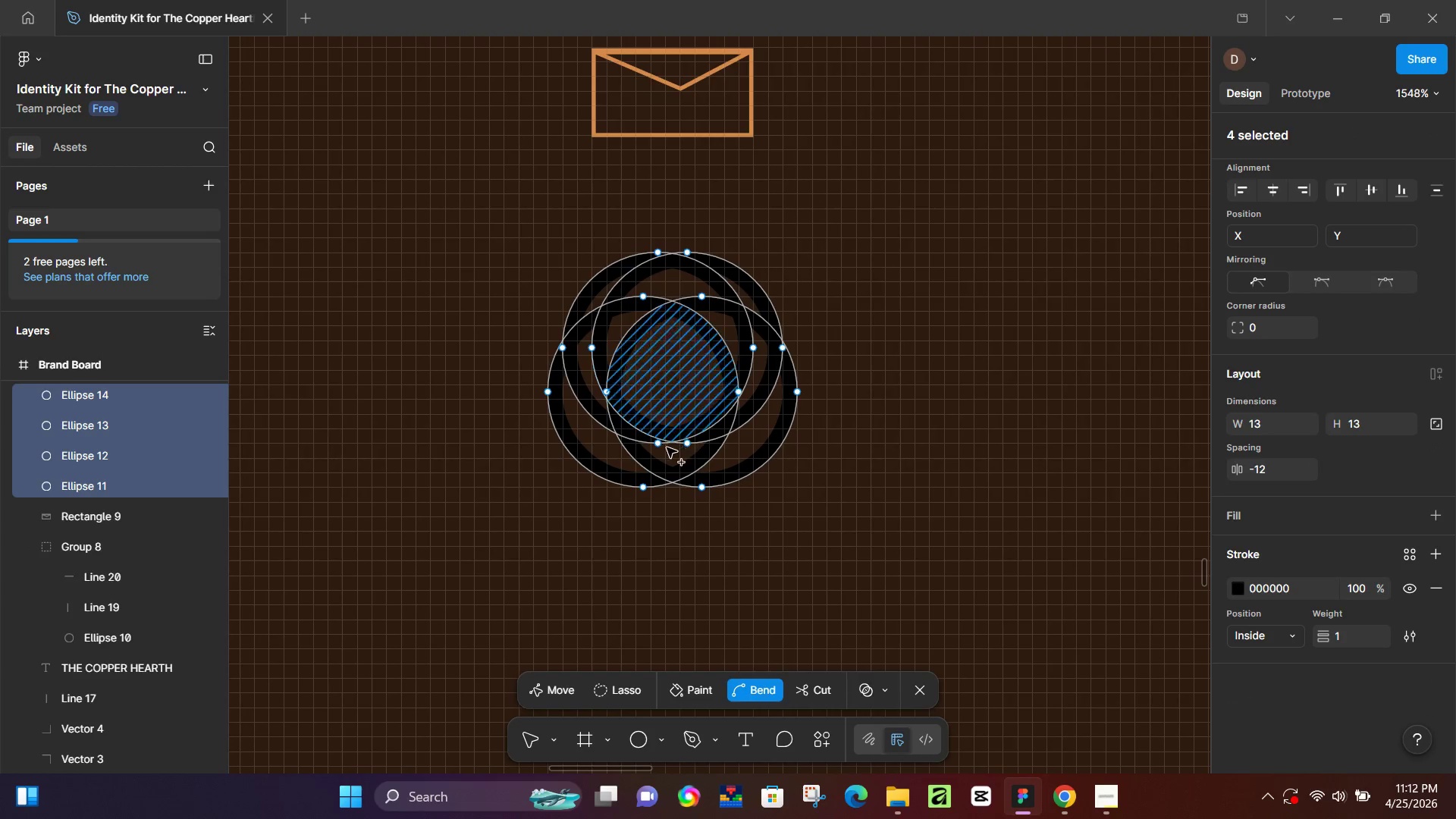 
left_click_drag(start_coordinate=[670, 461], to_coordinate=[670, 427])
 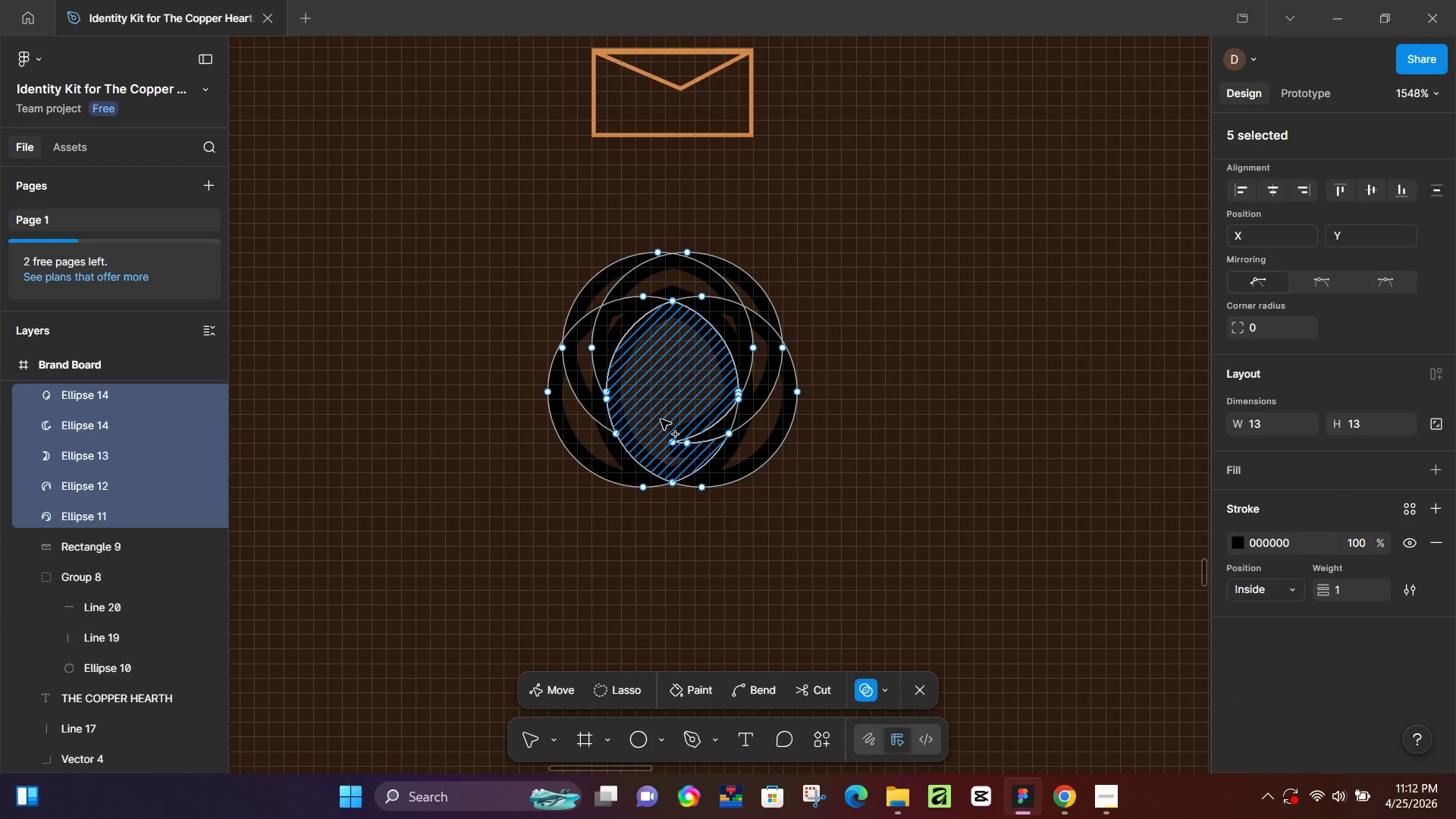 
left_click_drag(start_coordinate=[654, 414], to_coordinate=[617, 334])
 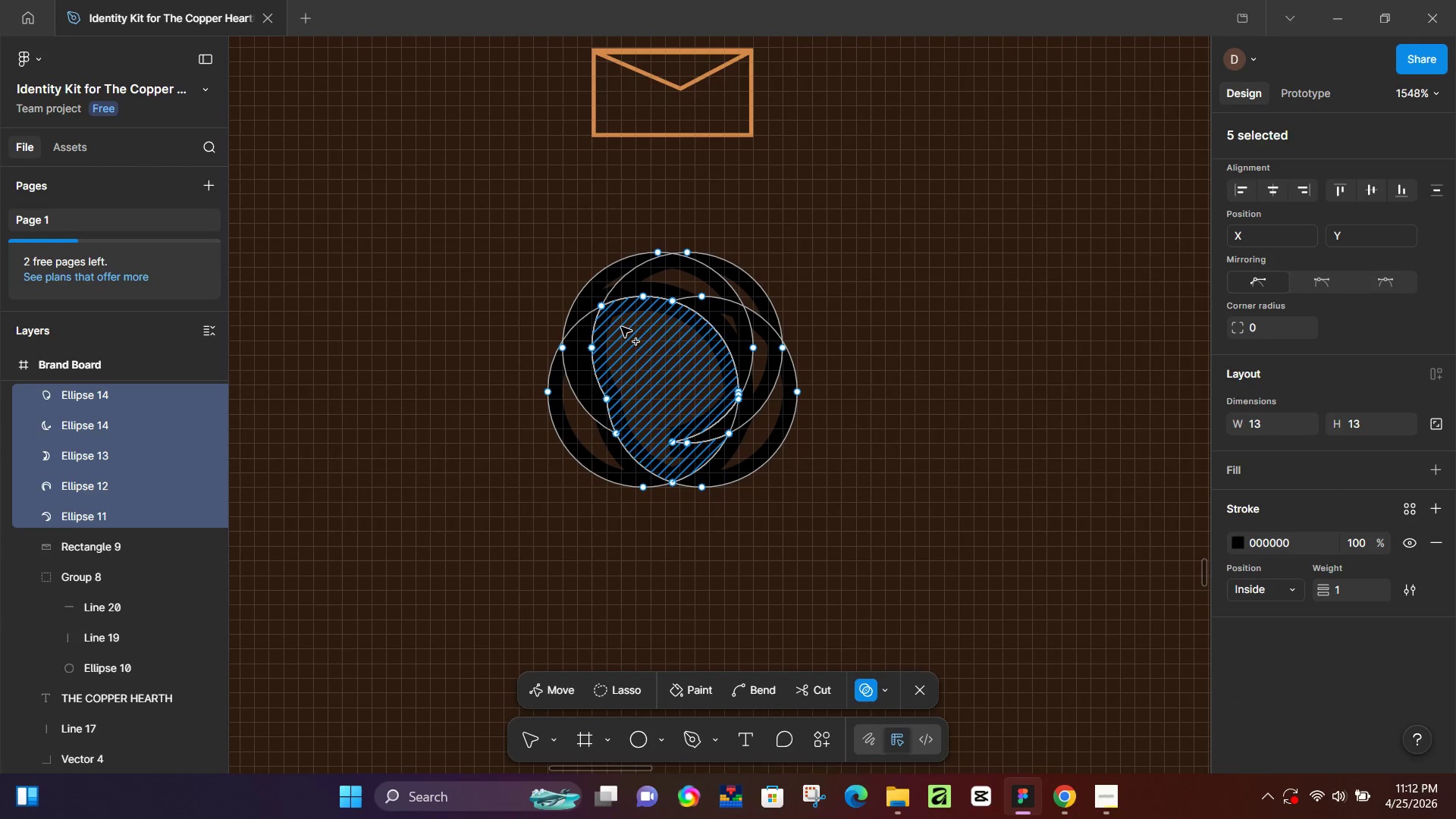 
left_click_drag(start_coordinate=[622, 327], to_coordinate=[722, 318])
 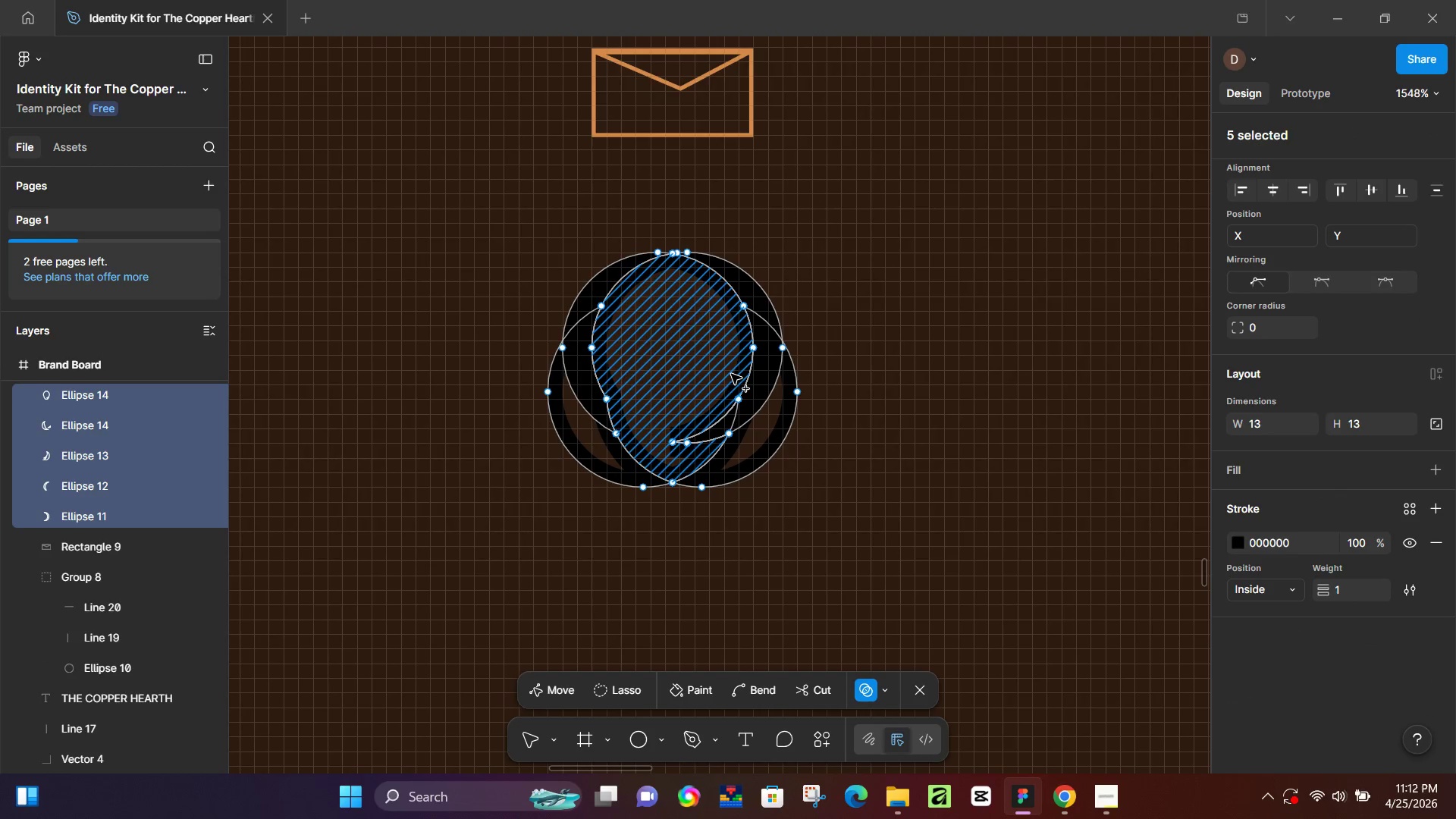 
left_click_drag(start_coordinate=[733, 373], to_coordinate=[701, 435])
 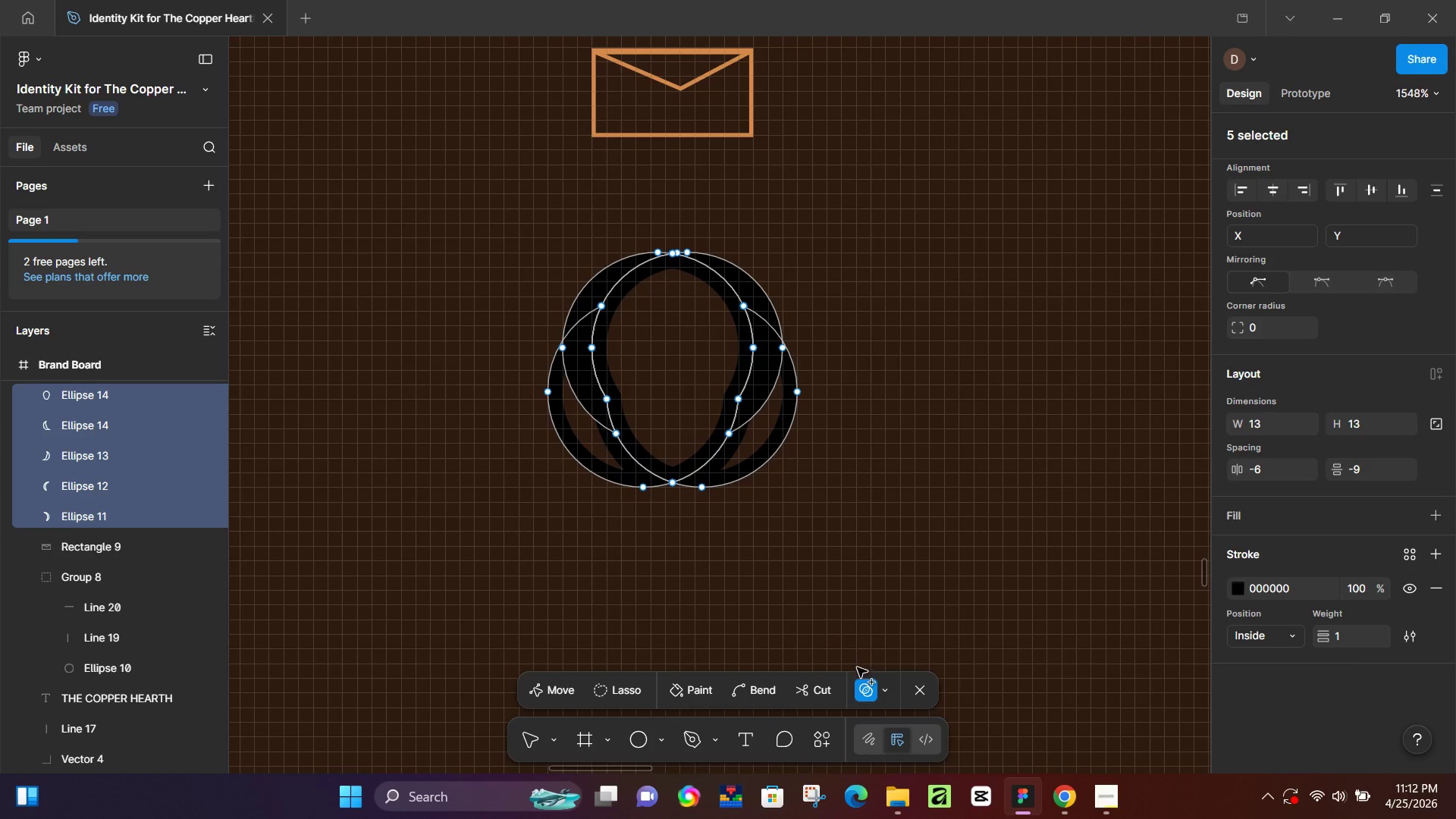 
left_click([920, 694])
 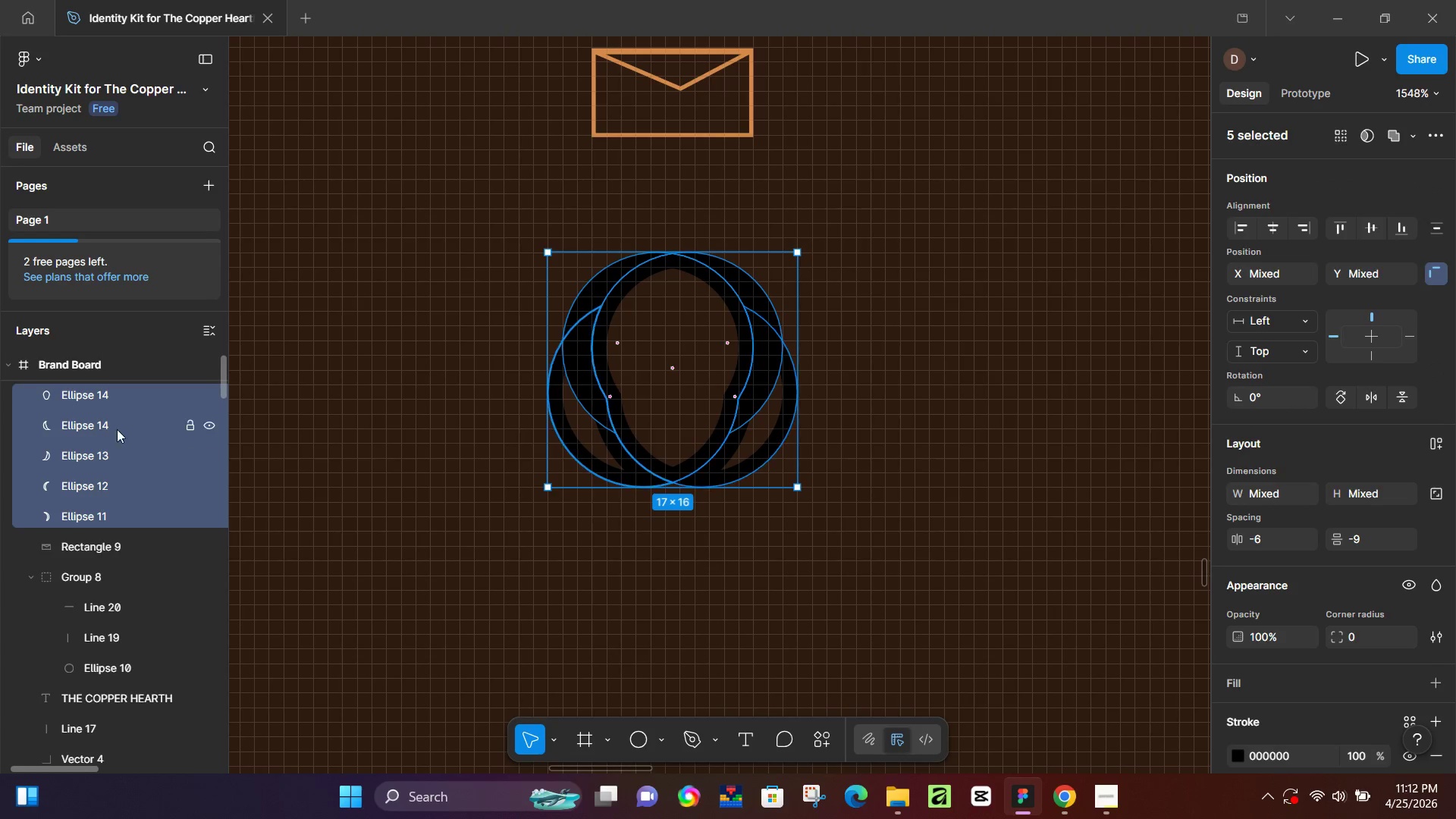 
left_click([112, 428])
 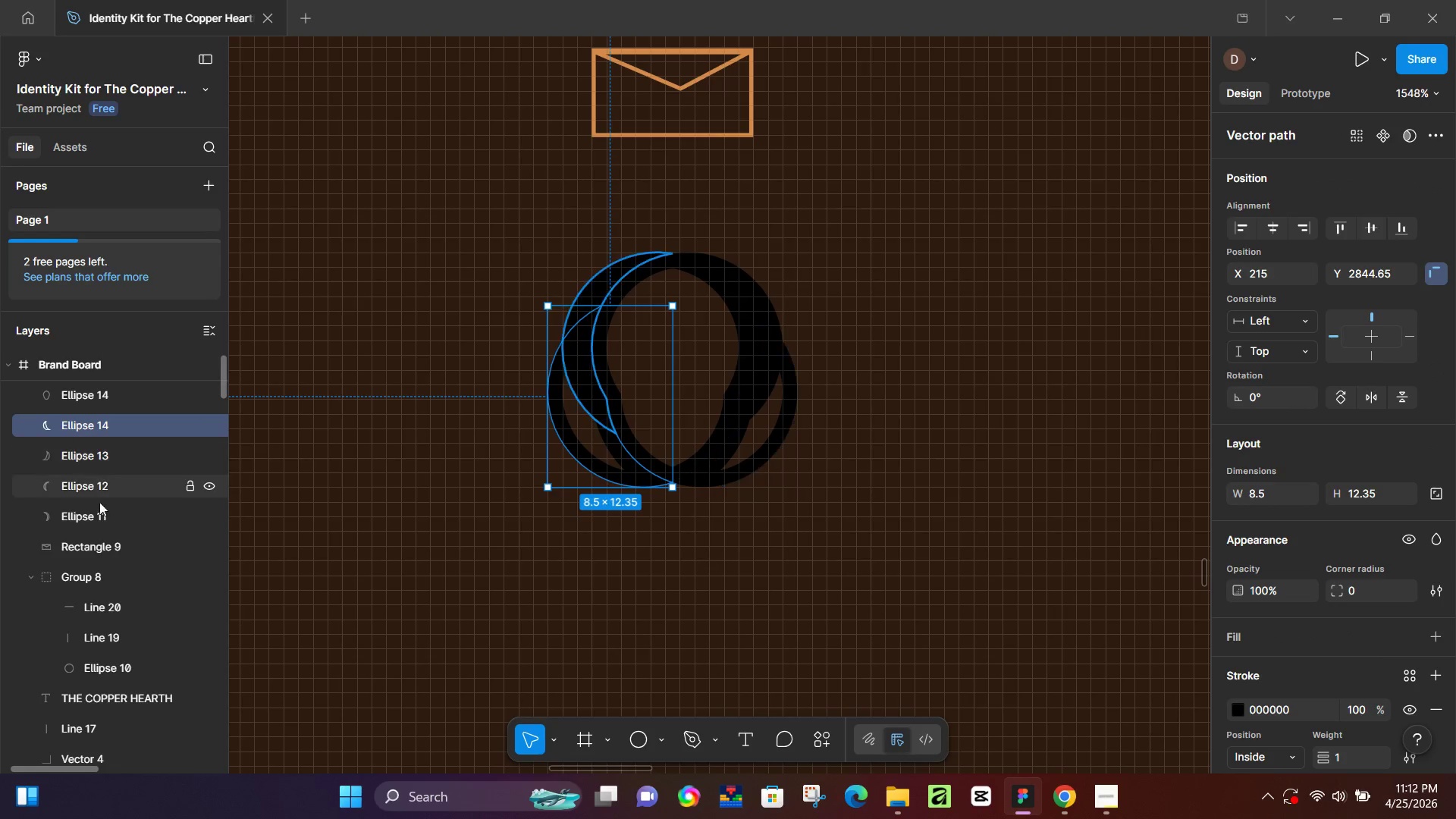 
hold_key(key=ShiftLeft, duration=1.22)
left_click([106, 522])
 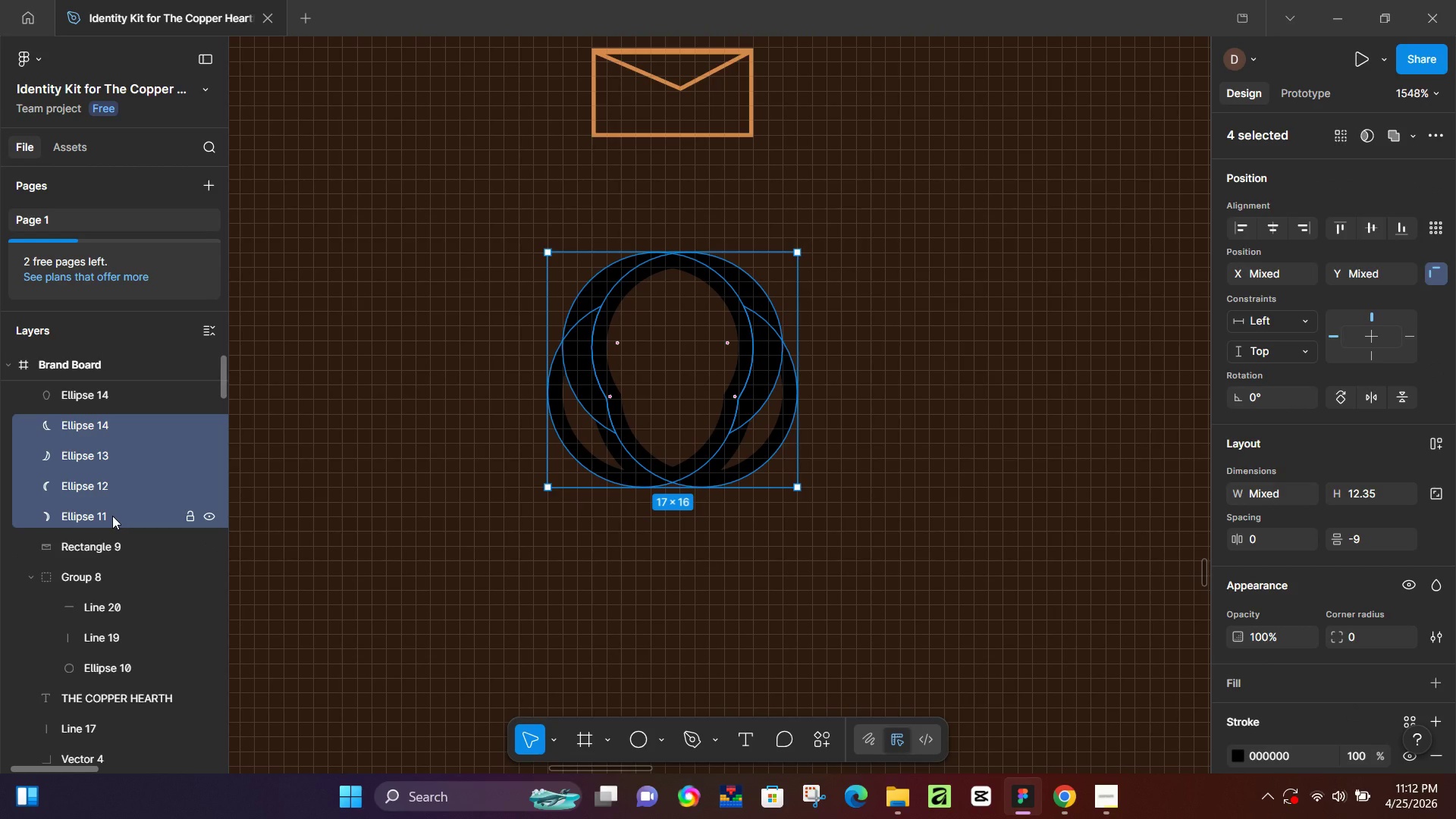 
key(Backspace)
 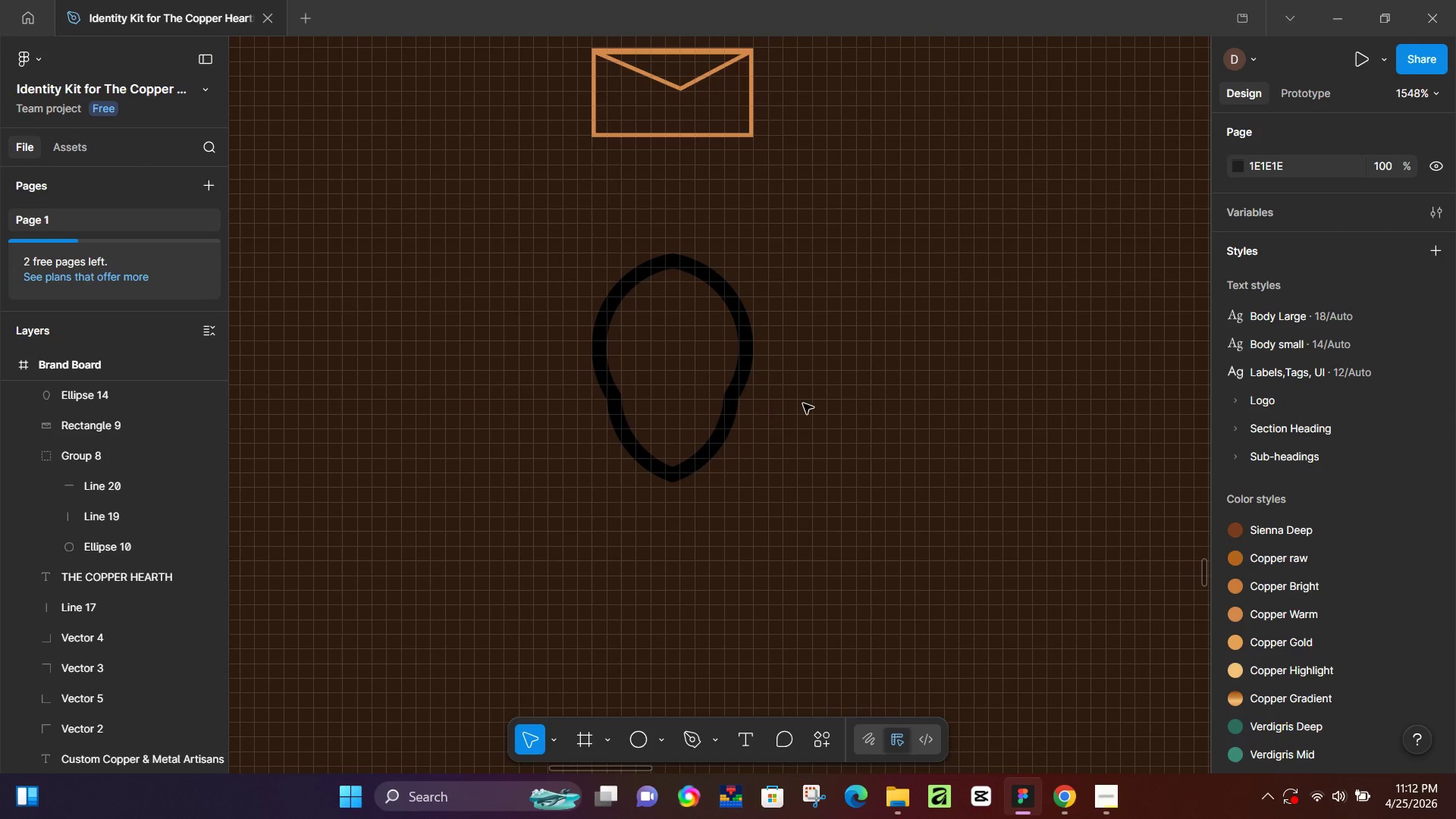 
hold_key(key=ControlLeft, duration=1.51)
scroll: coordinate [829, 416], scroll_direction: down, amount: 5.0
 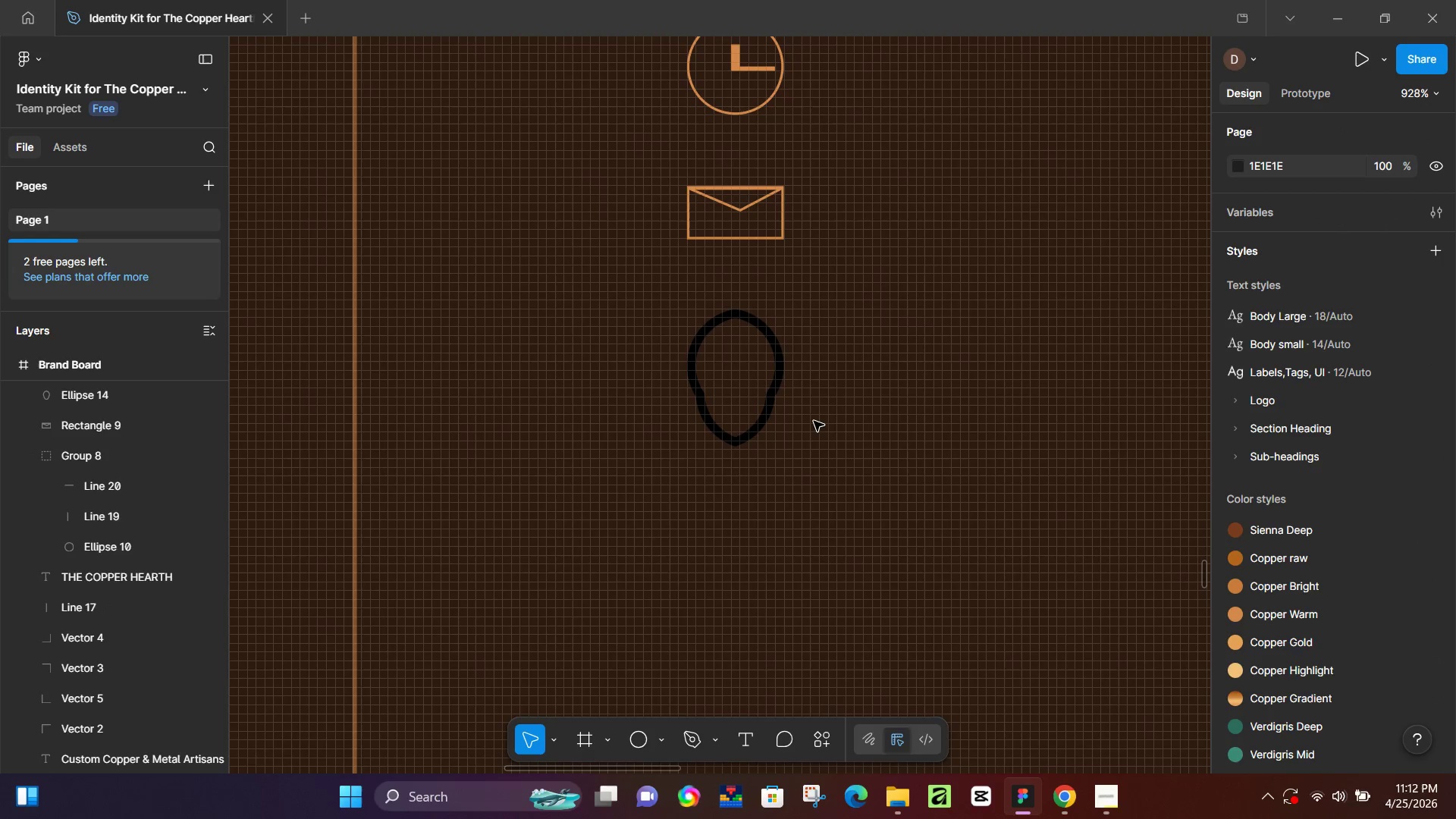 
scroll: coordinate [813, 421], scroll_direction: up, amount: 5.0
 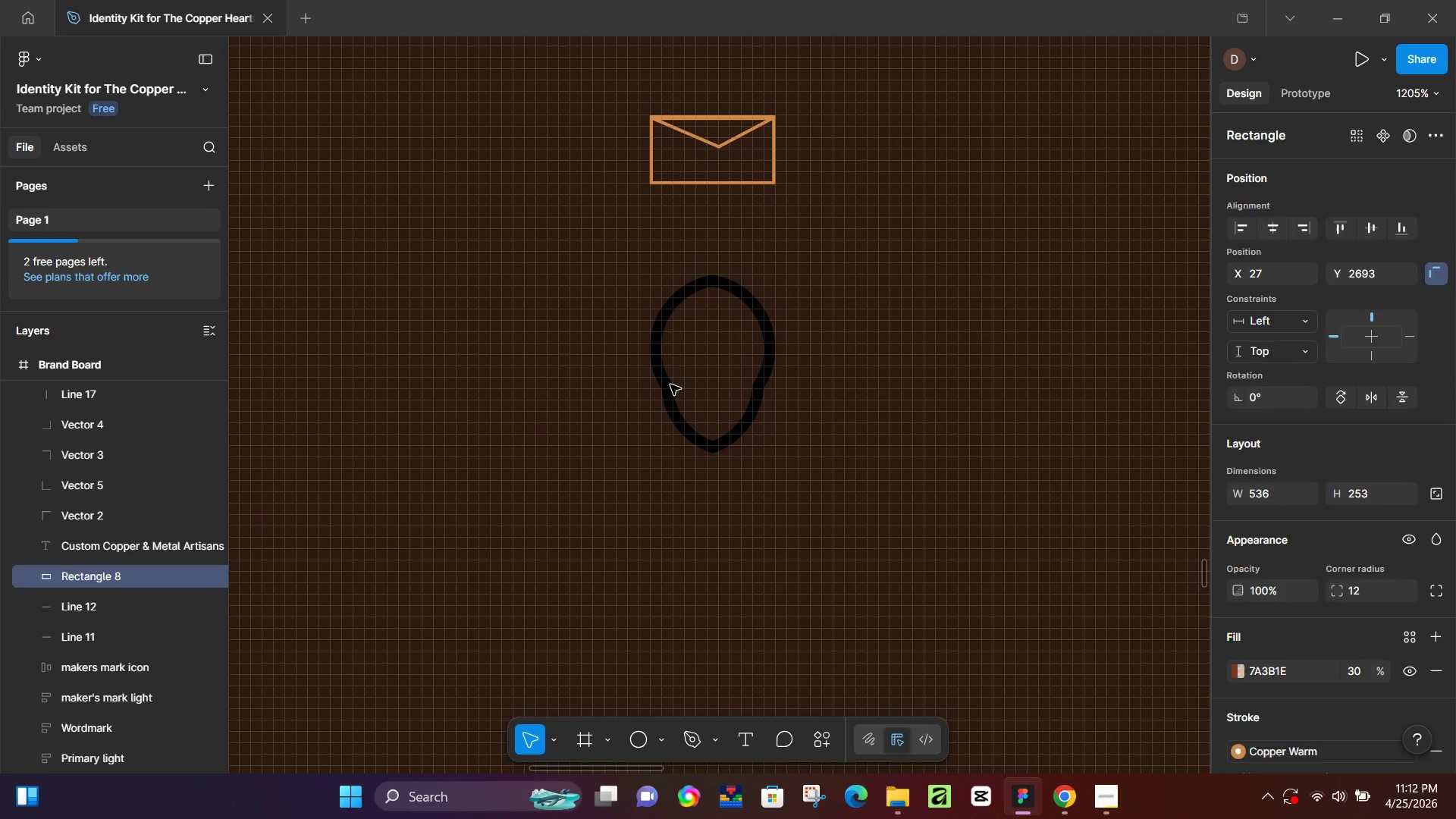 
double_click([670, 384])
 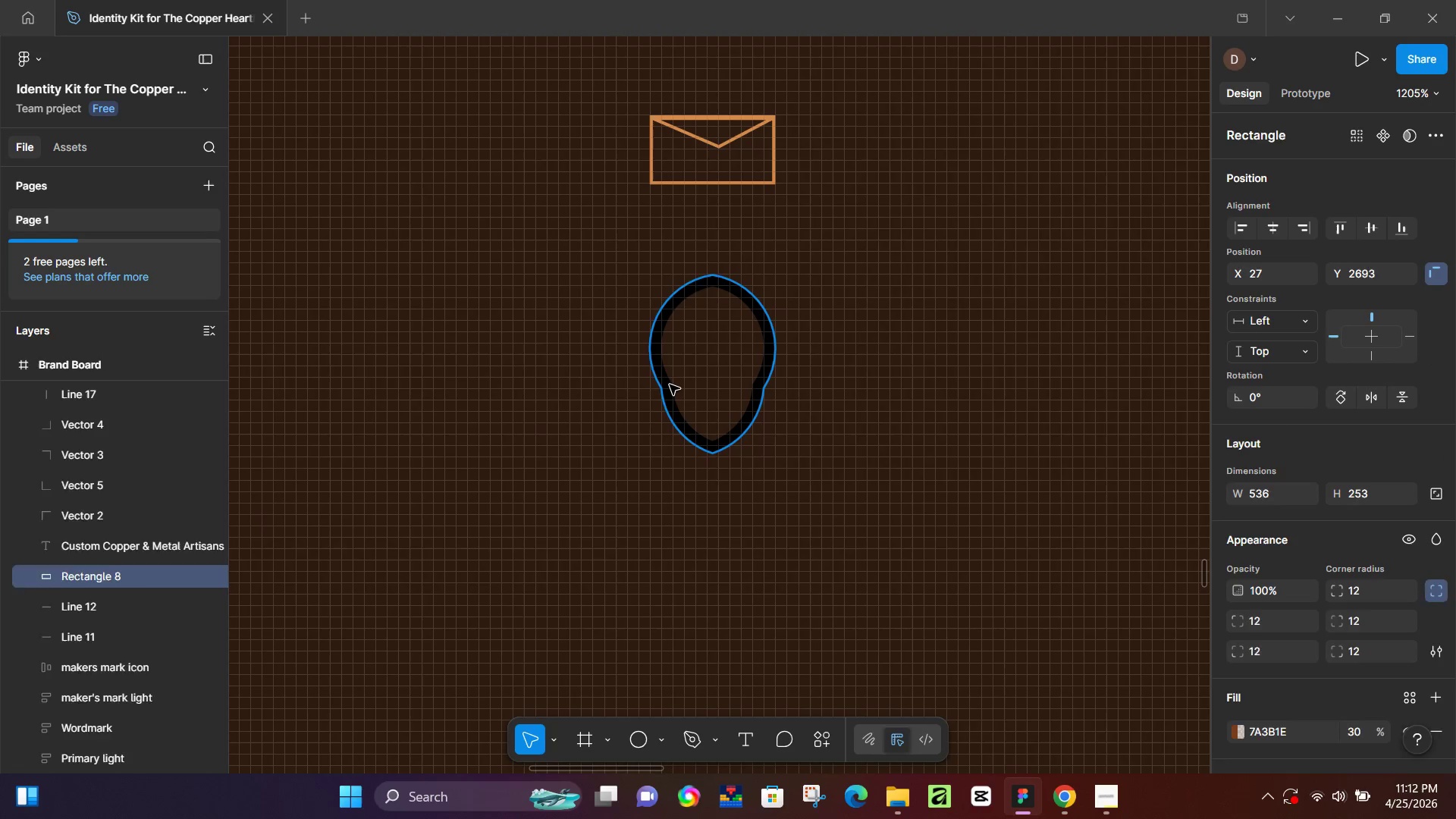 
triple_click([670, 384])
 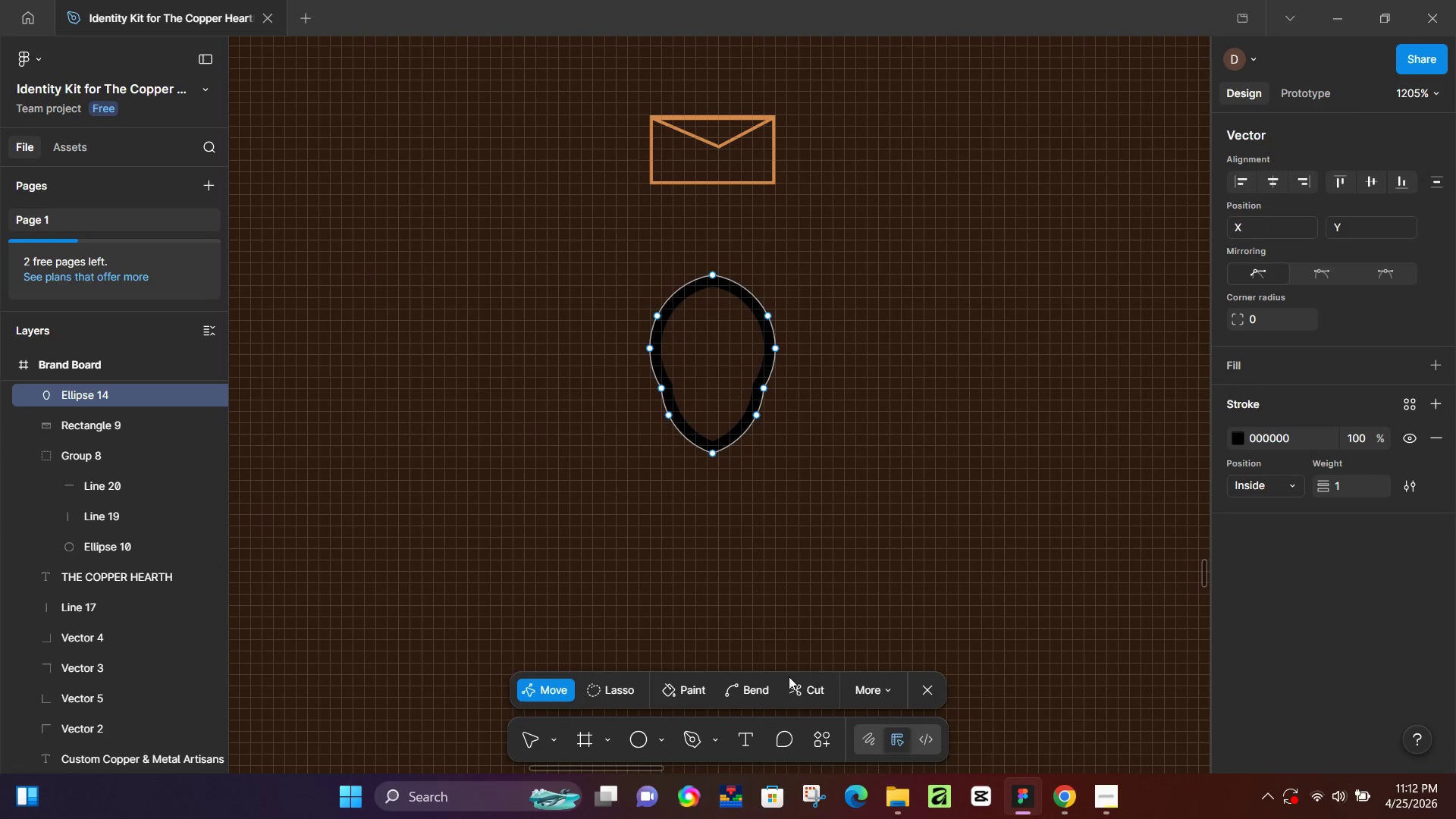 
left_click([757, 682])
 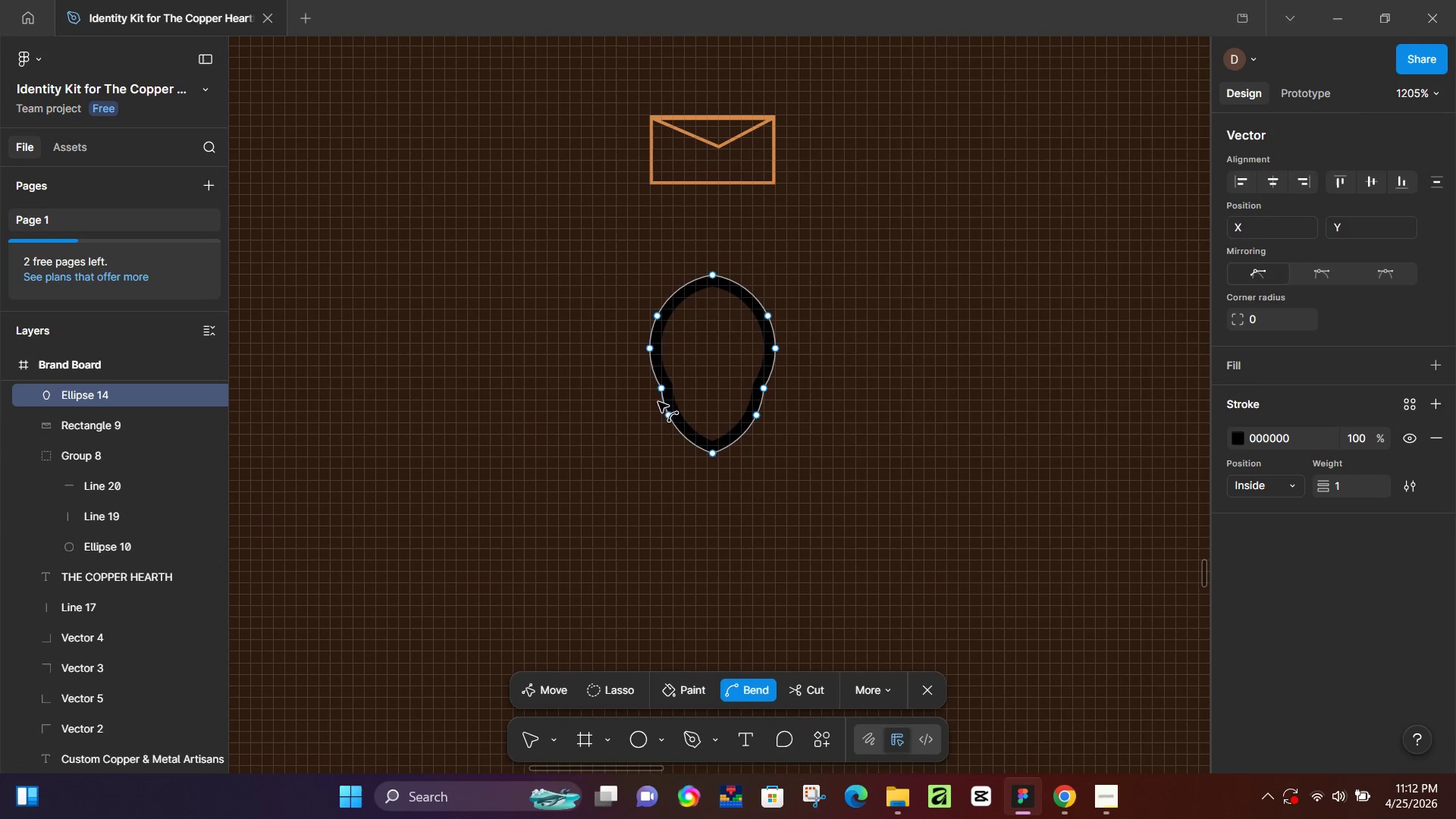 
left_click([665, 394])
 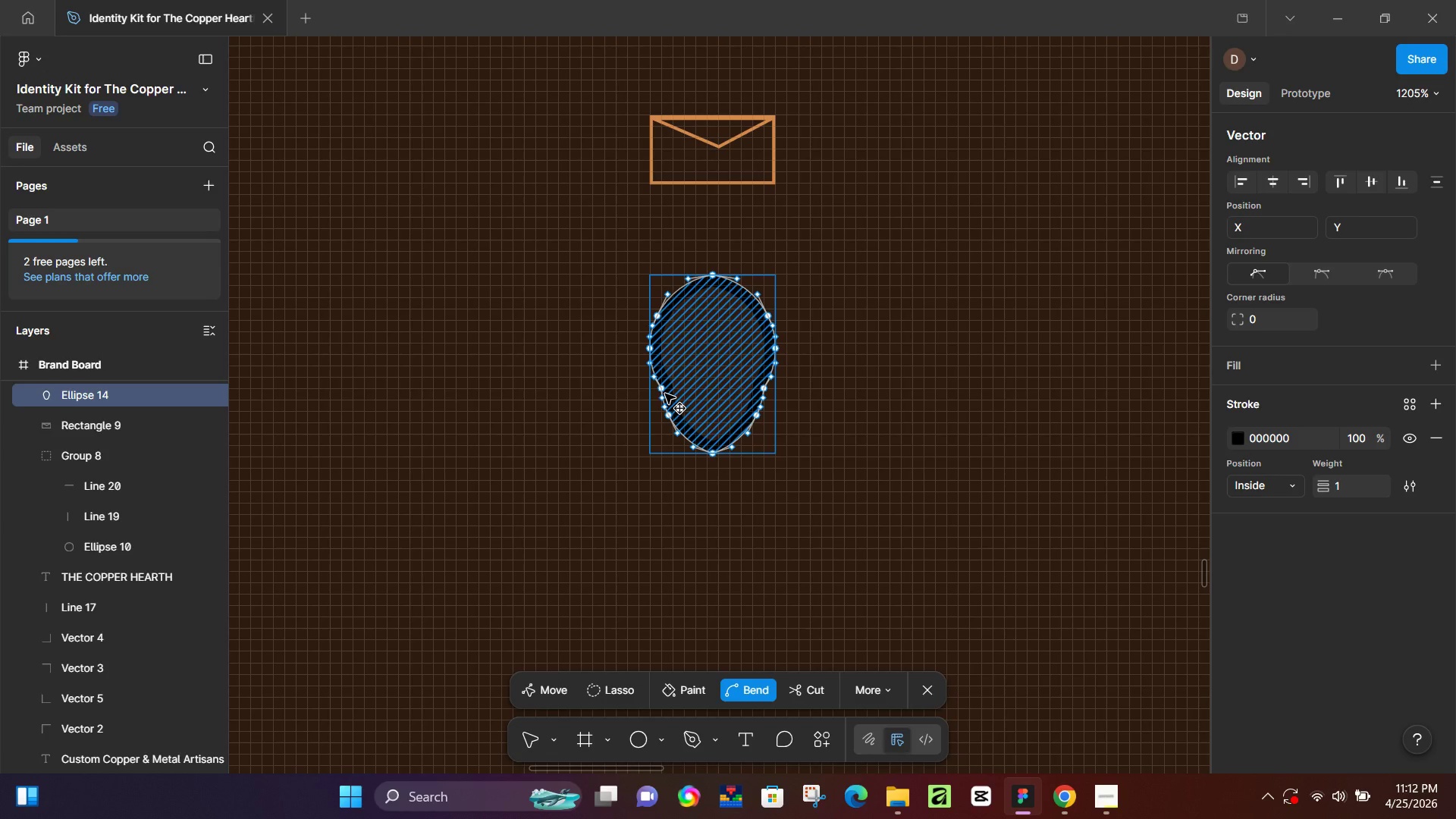 
left_click([665, 394])
 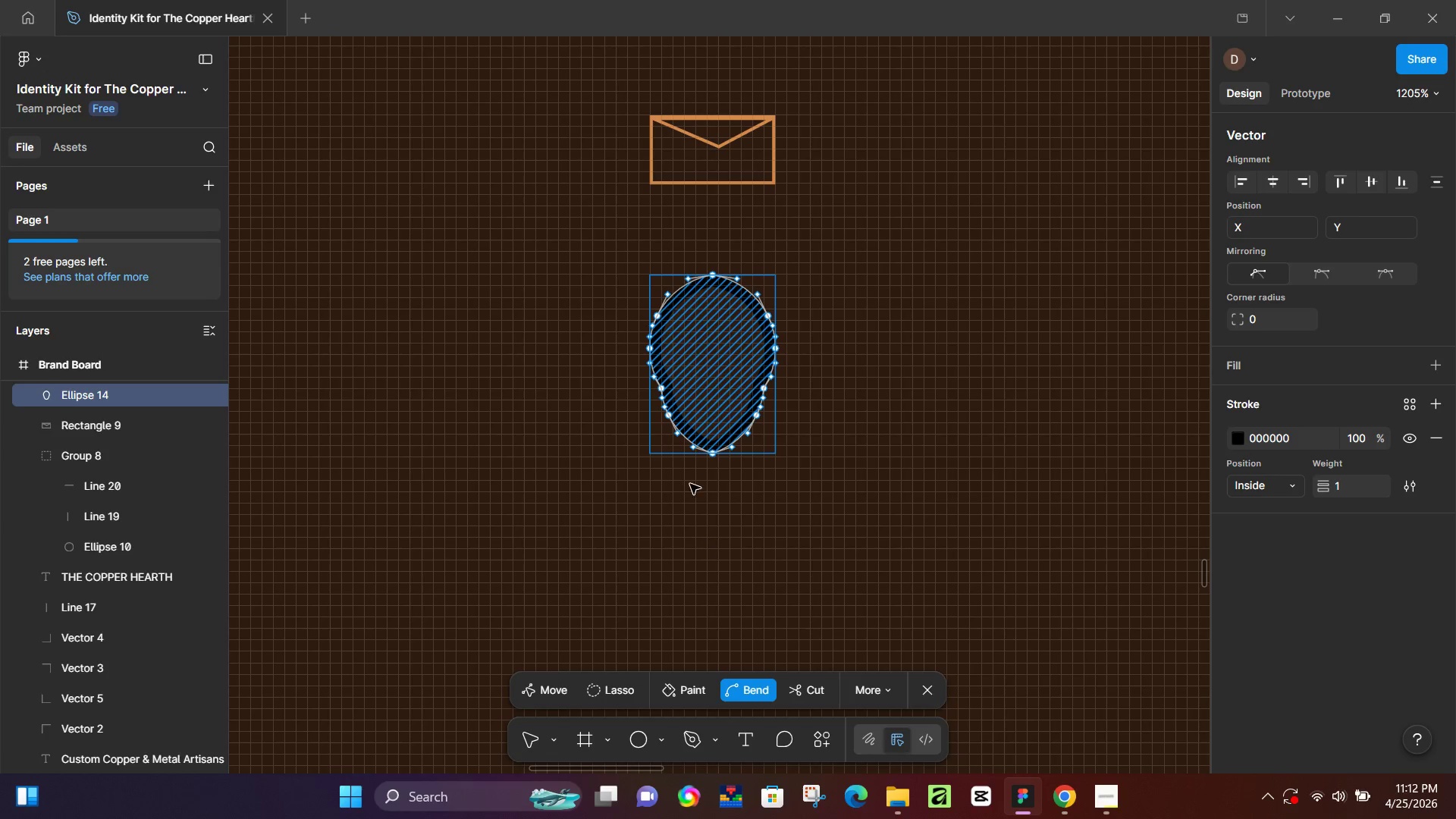 
hold_key(key=ControlLeft, duration=0.89)
scroll: coordinate [639, 329], scroll_direction: up, amount: 11.0
 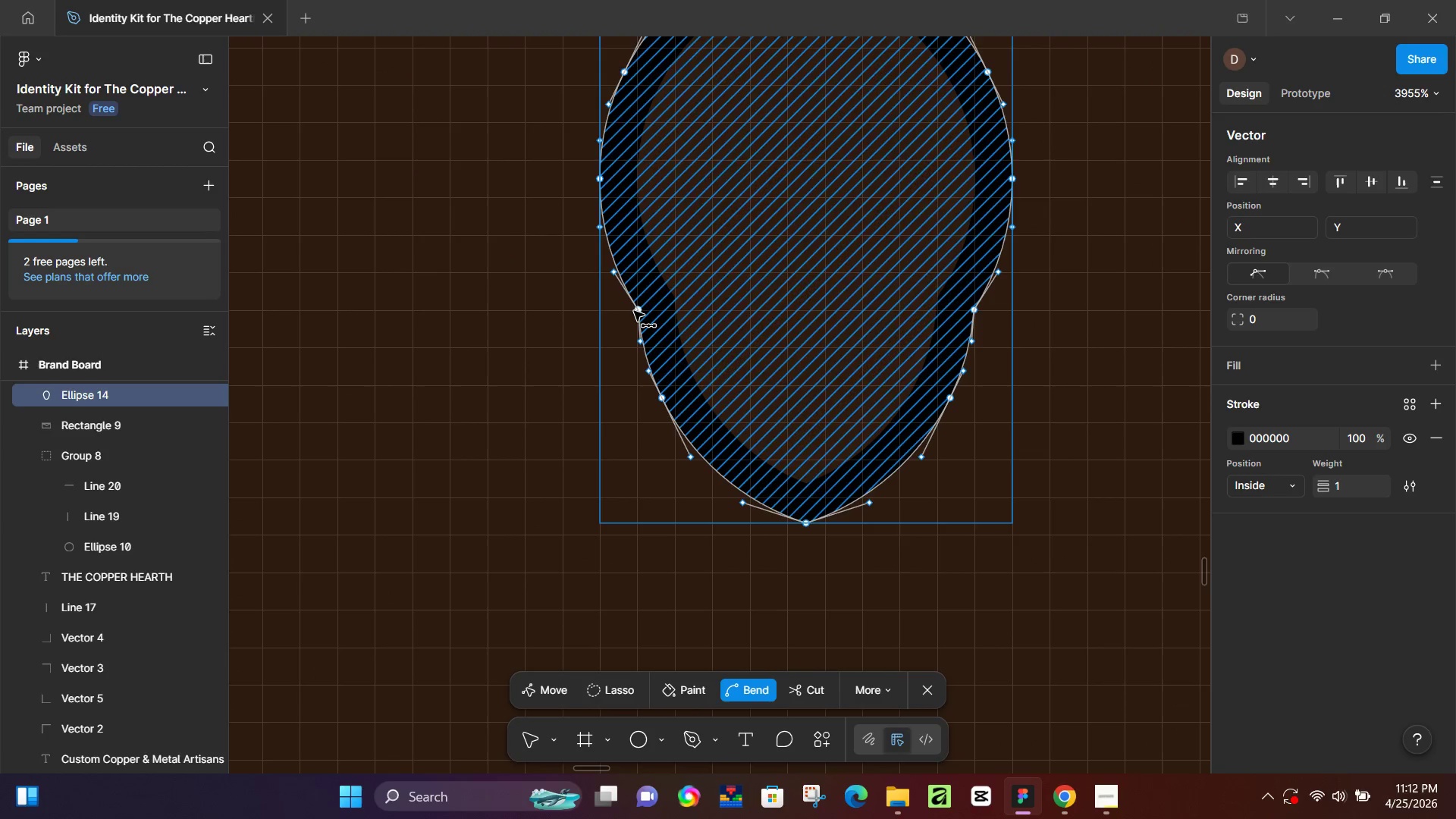 
left_click([634, 311])
 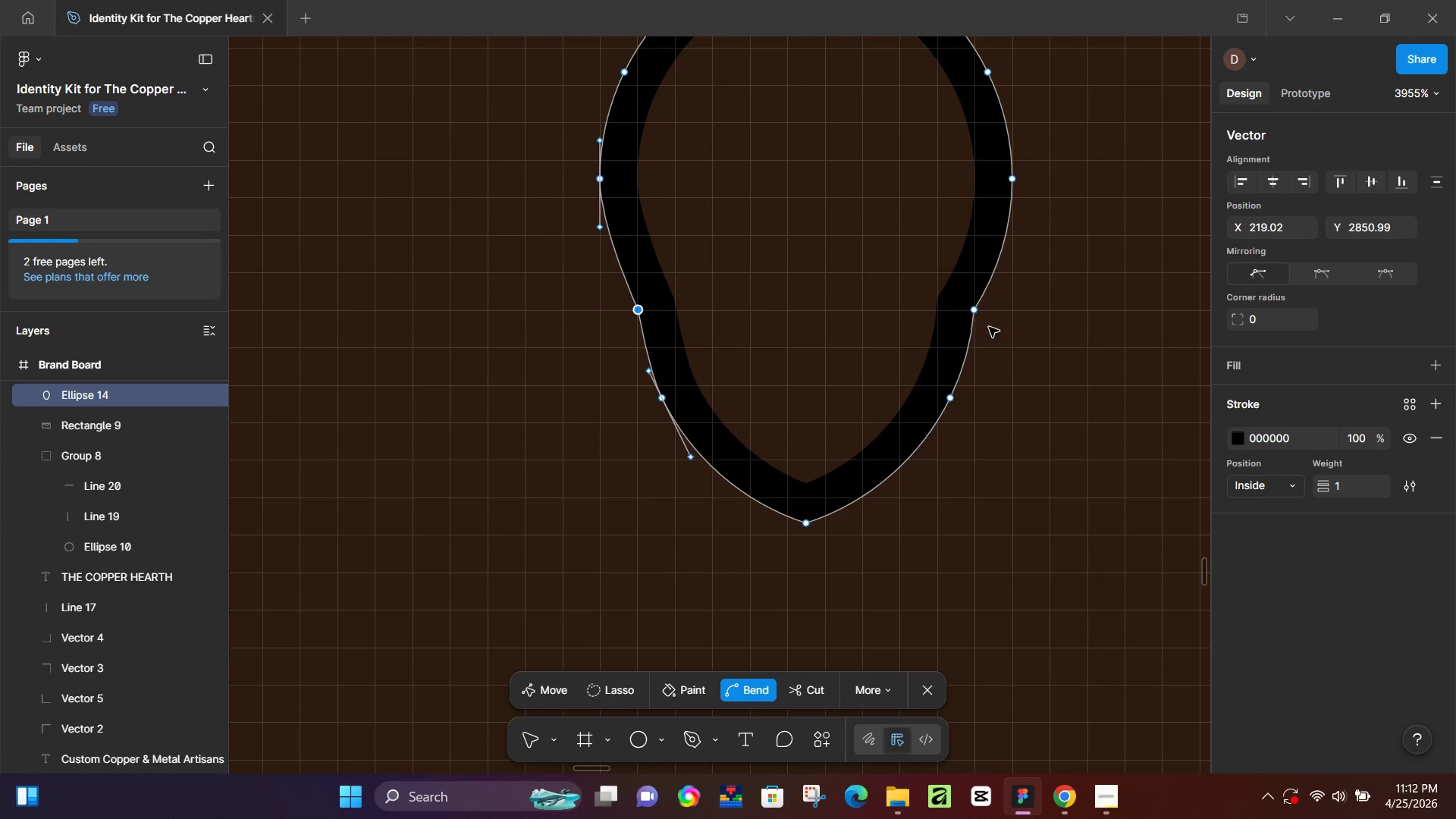 
left_click([977, 311])
 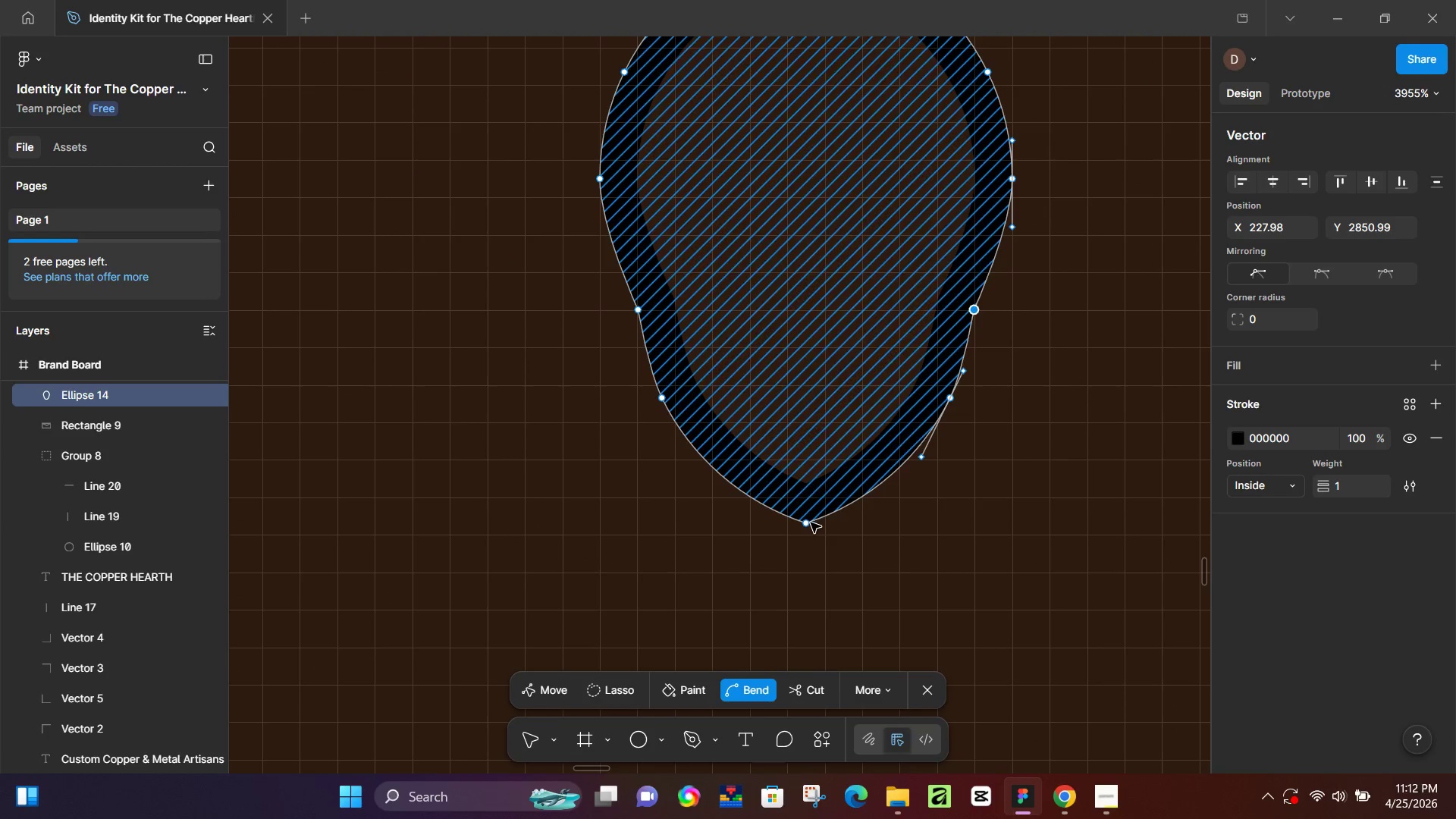 
left_click_drag(start_coordinate=[811, 526], to_coordinate=[813, 583])
 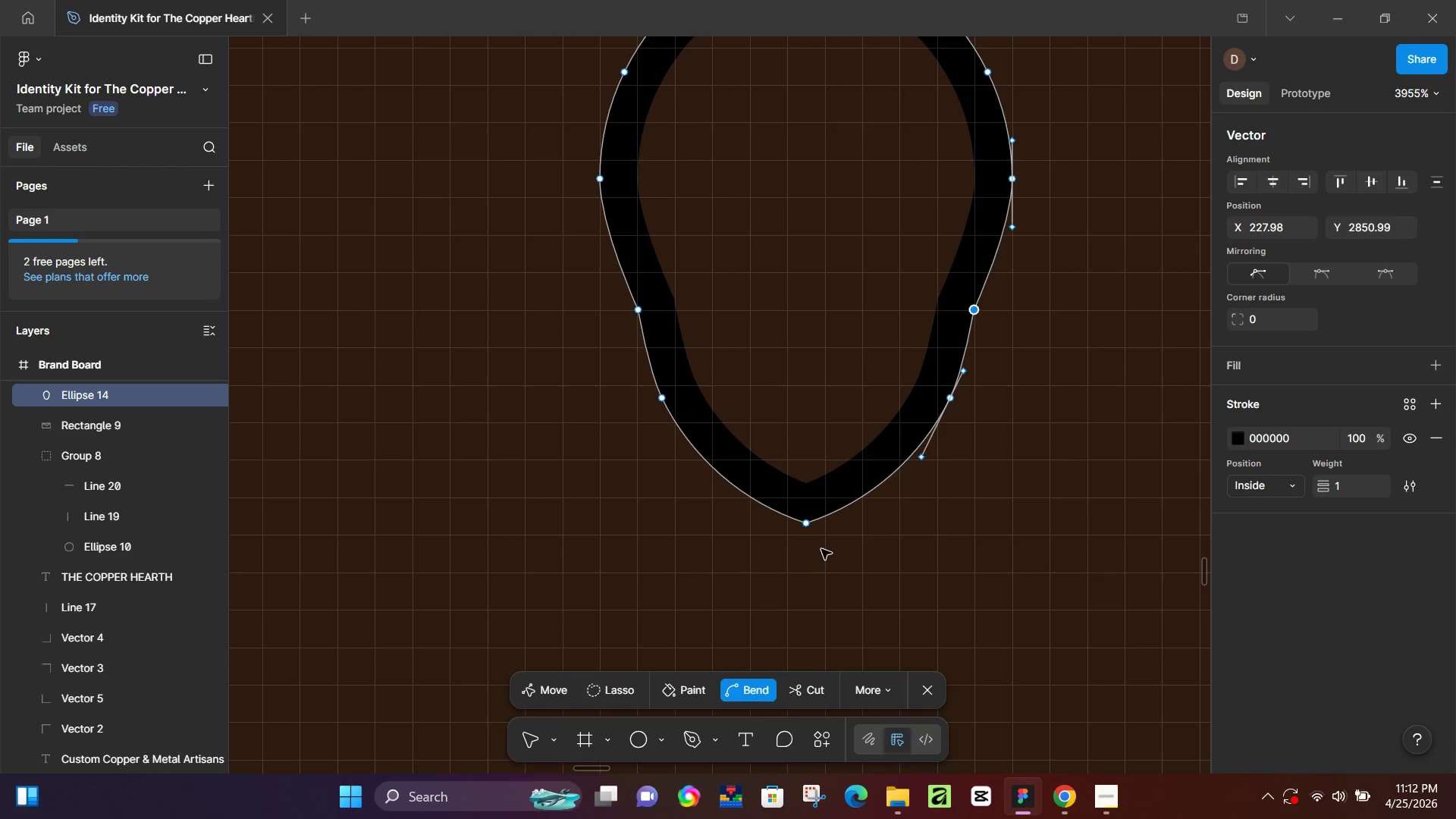 
key(Control+Z)
 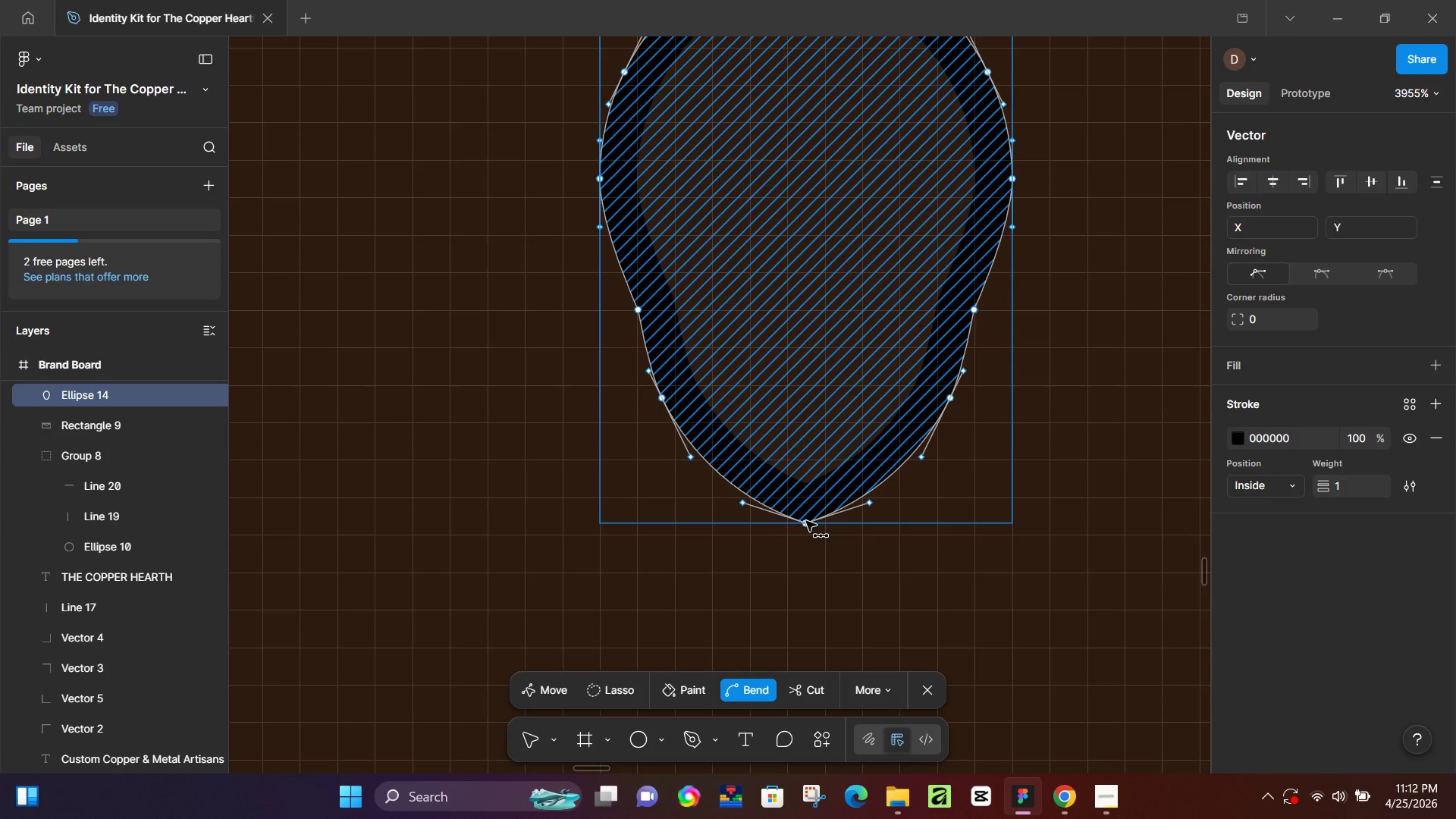 
left_click_drag(start_coordinate=[808, 527], to_coordinate=[810, 539])
 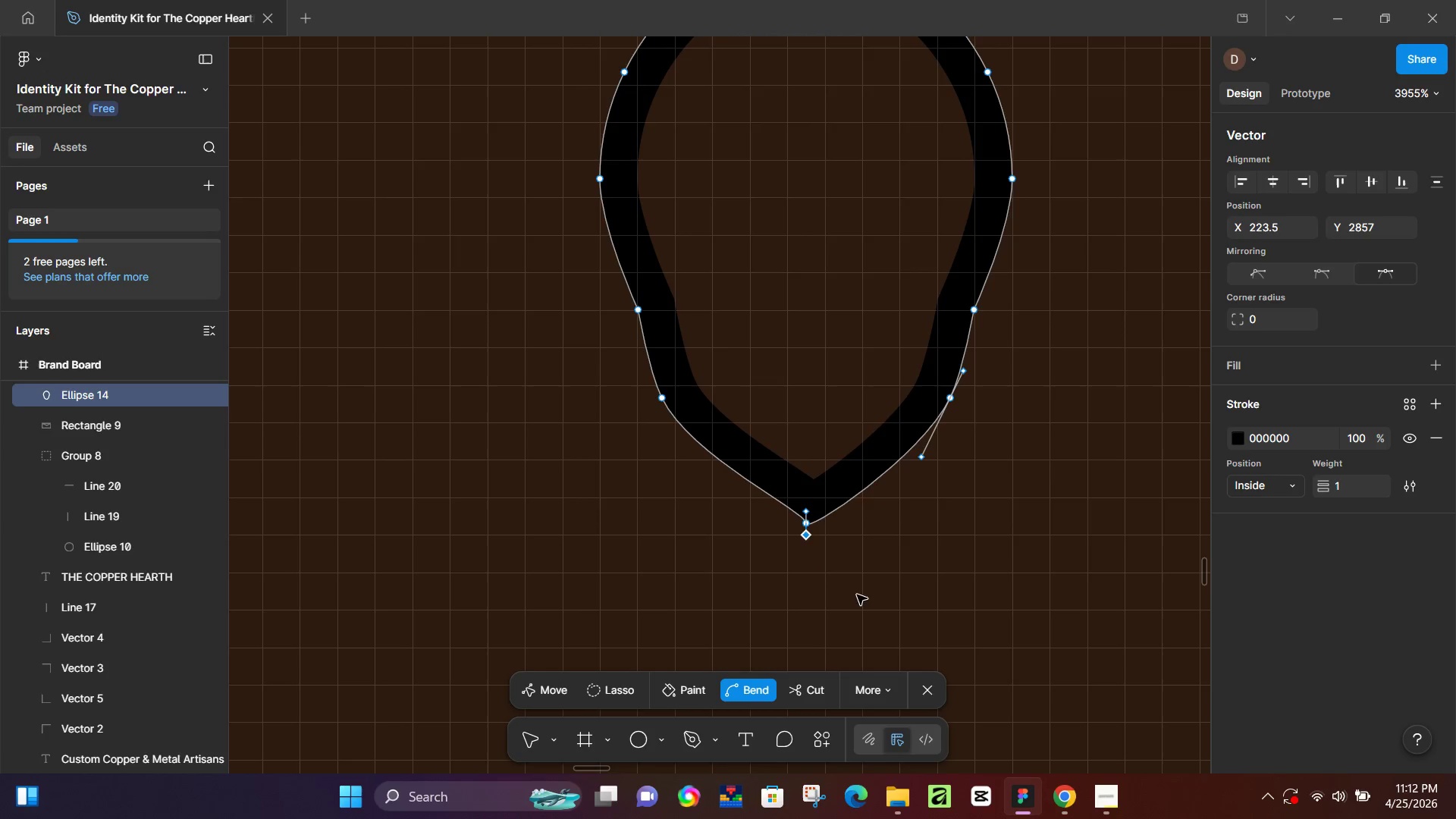 
key(Control+Z)
 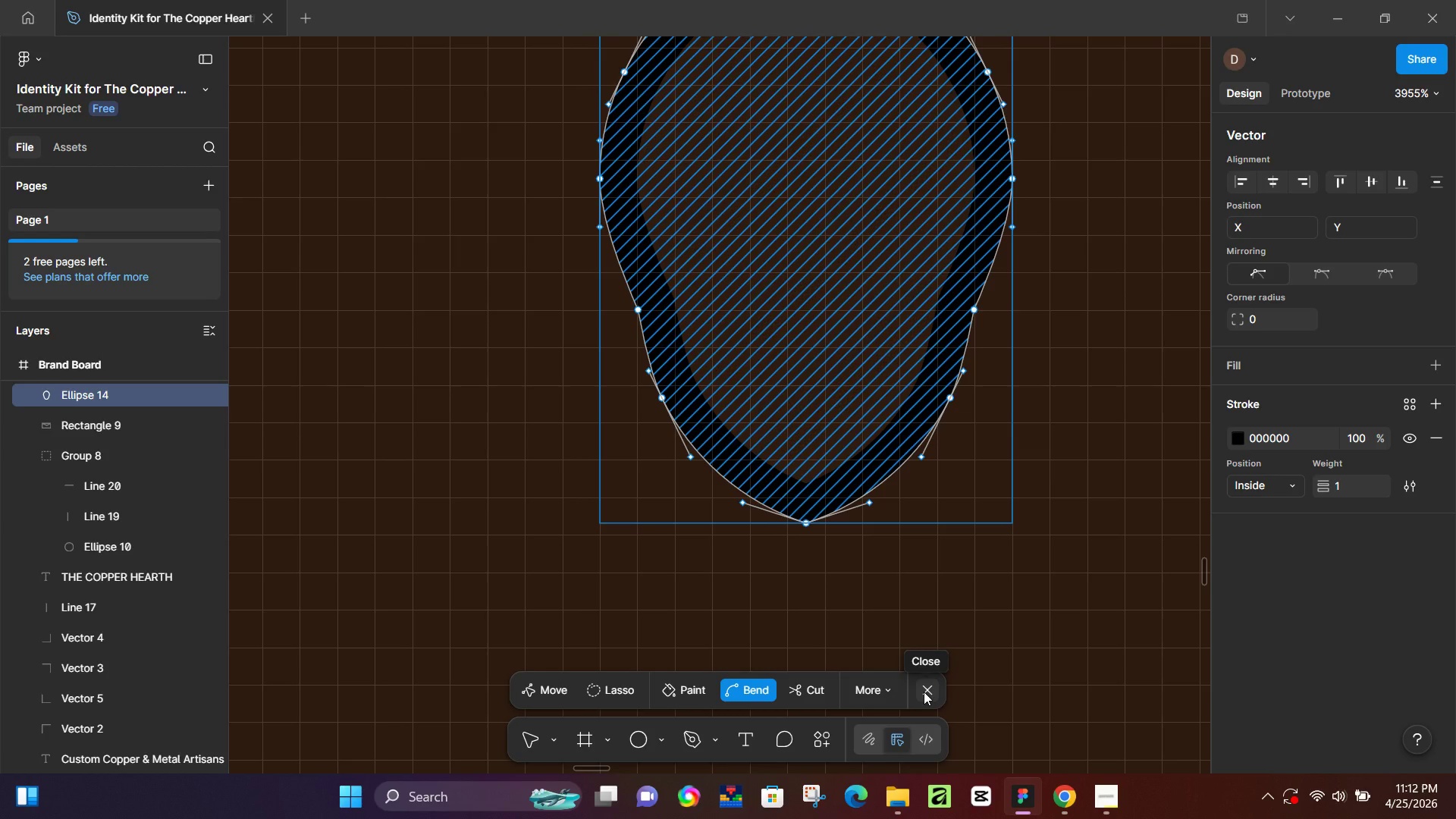 
wait(5.39)
 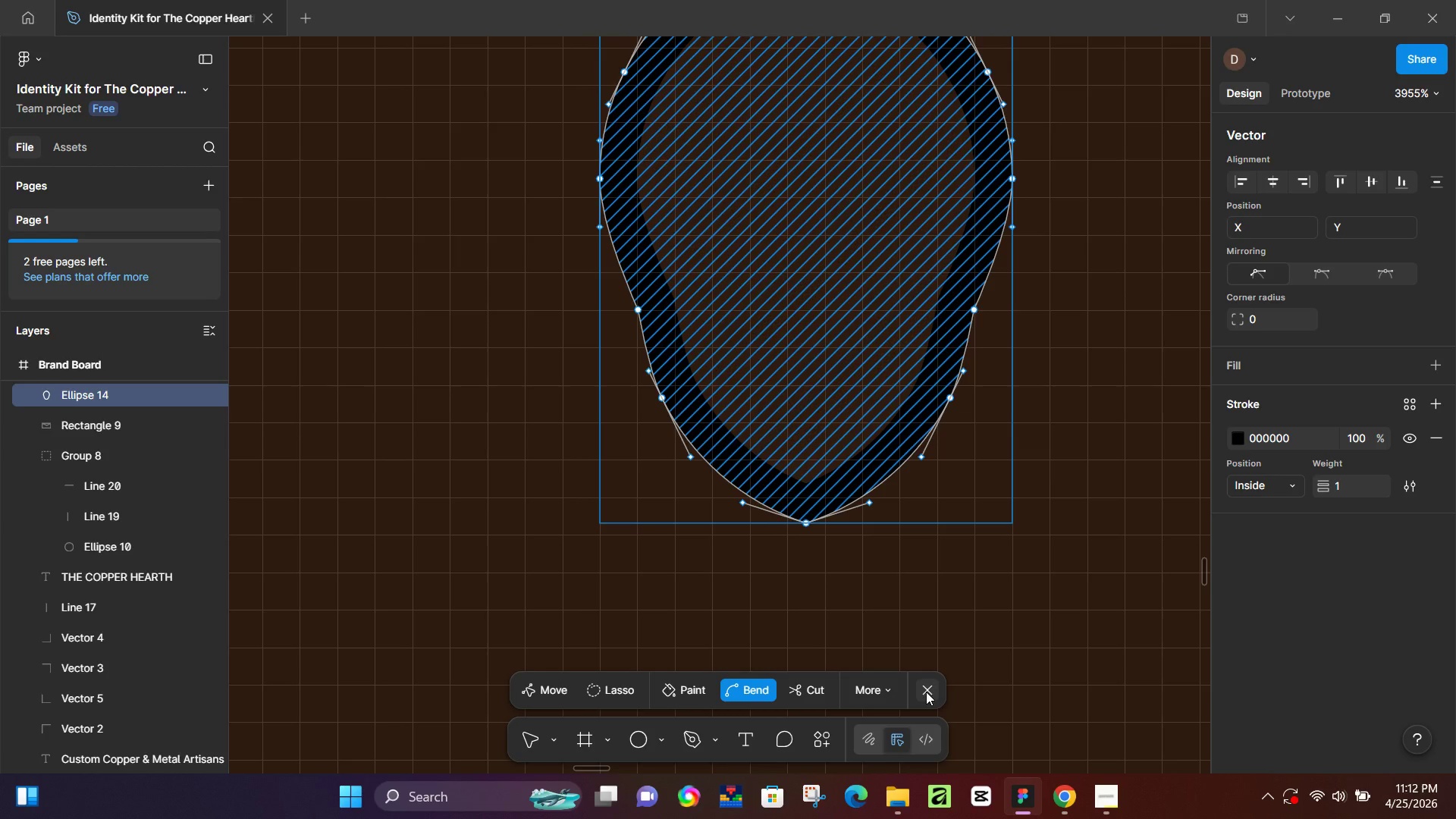 
key(V)
 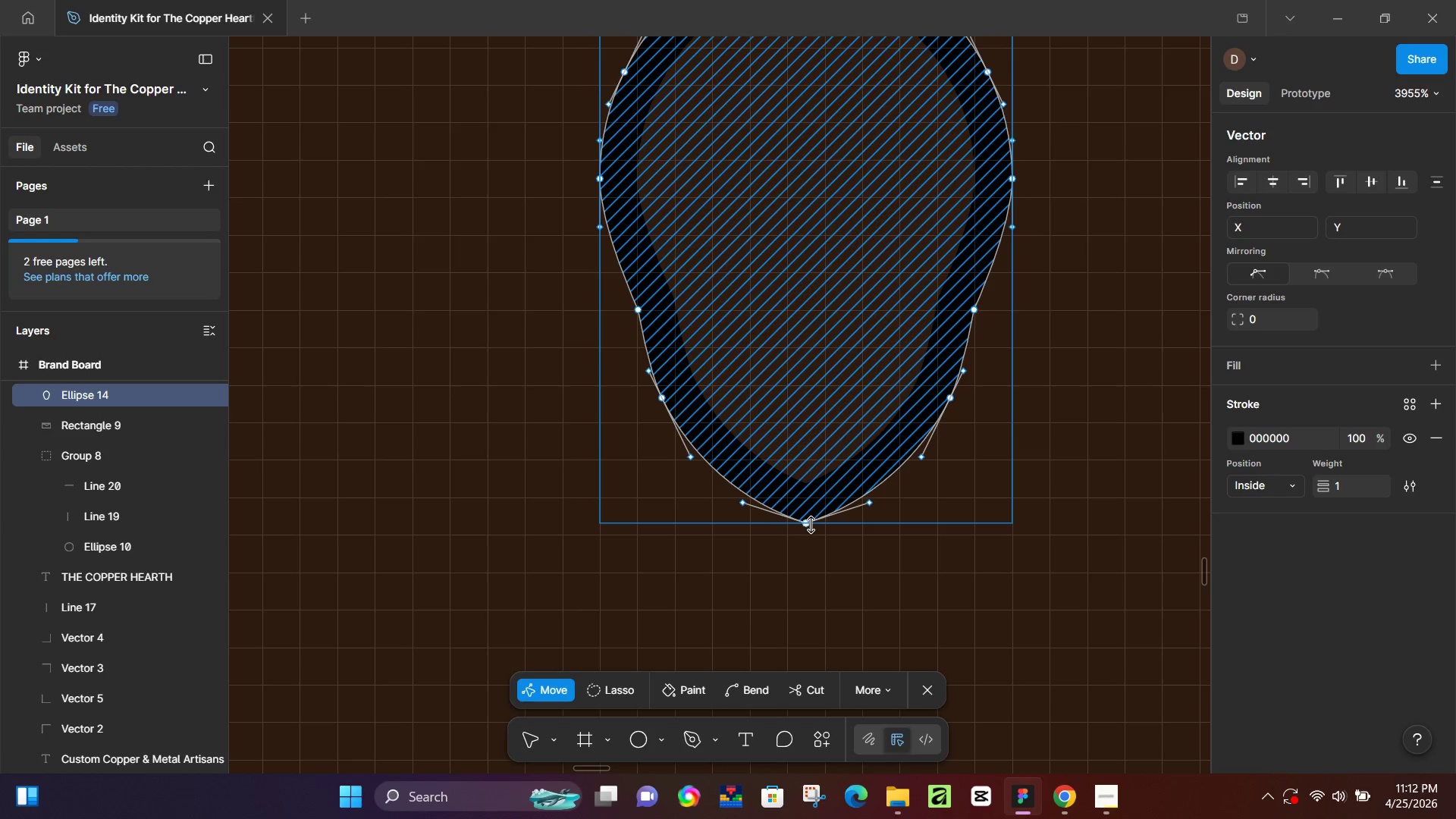 
left_click_drag(start_coordinate=[809, 524], to_coordinate=[810, 610])
 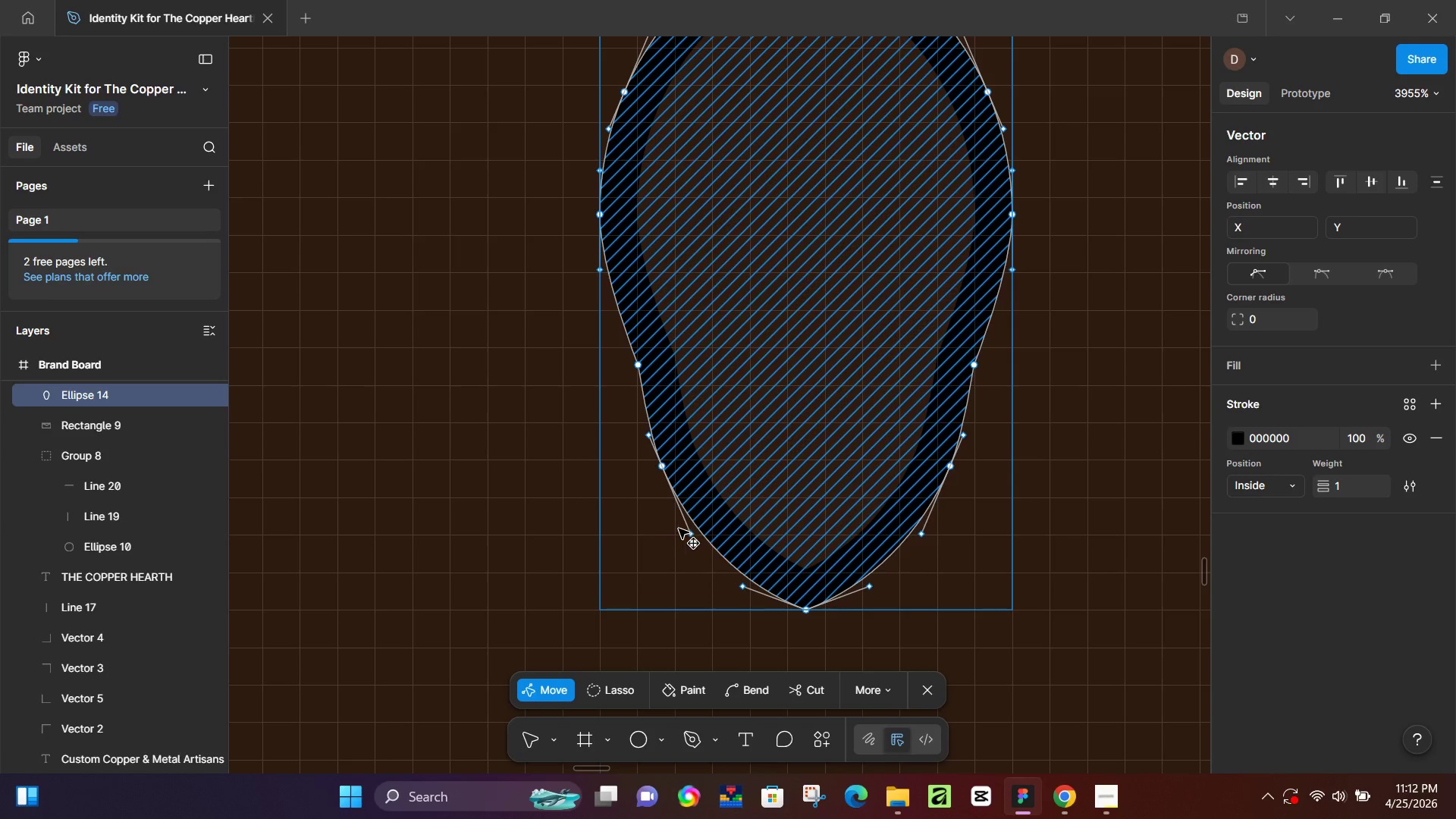 
hold_key(key=AltLeft, duration=1.5)
left_click_drag(start_coordinate=[690, 534], to_coordinate=[715, 534])
 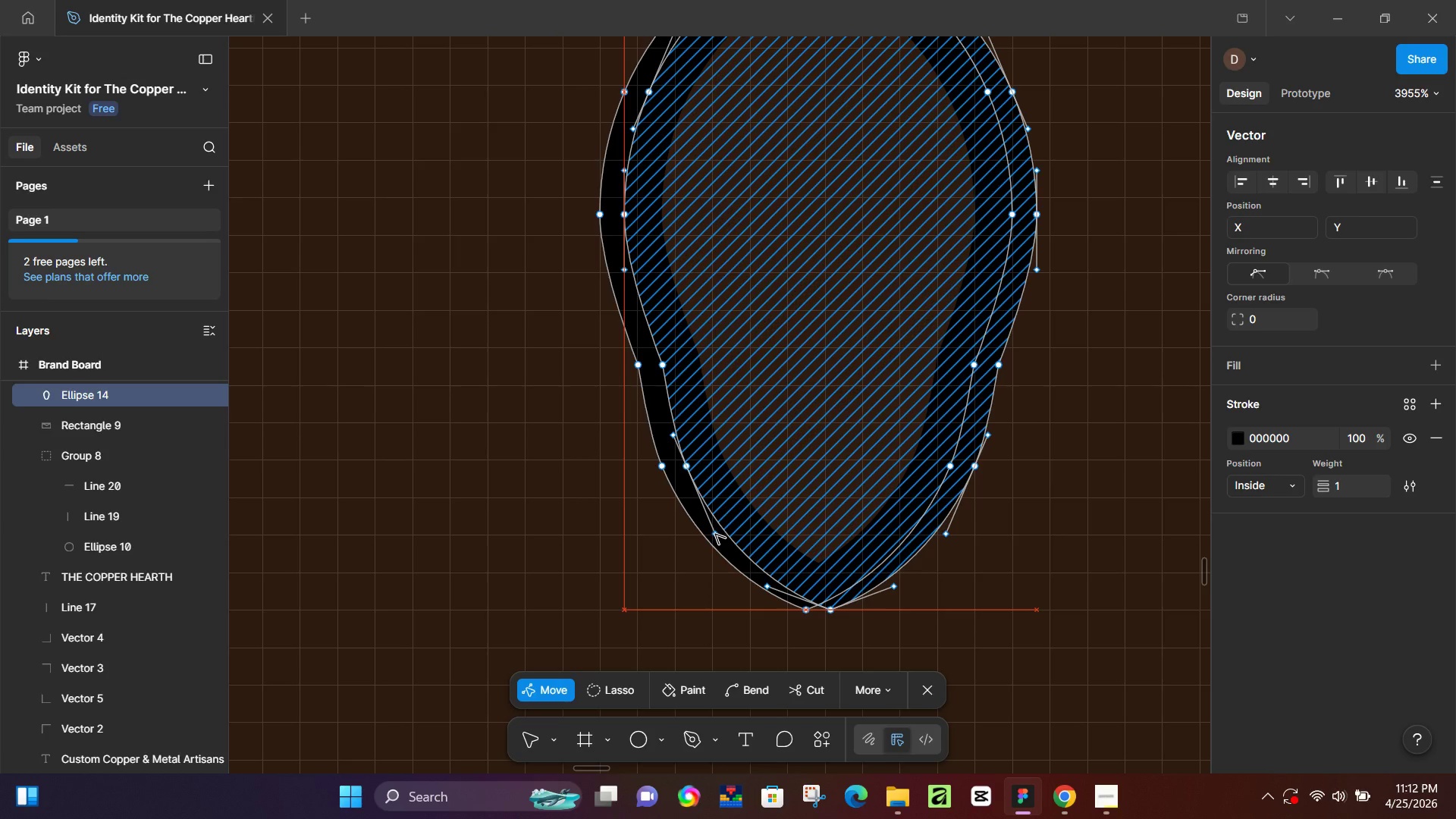 
key(Control+Z)
 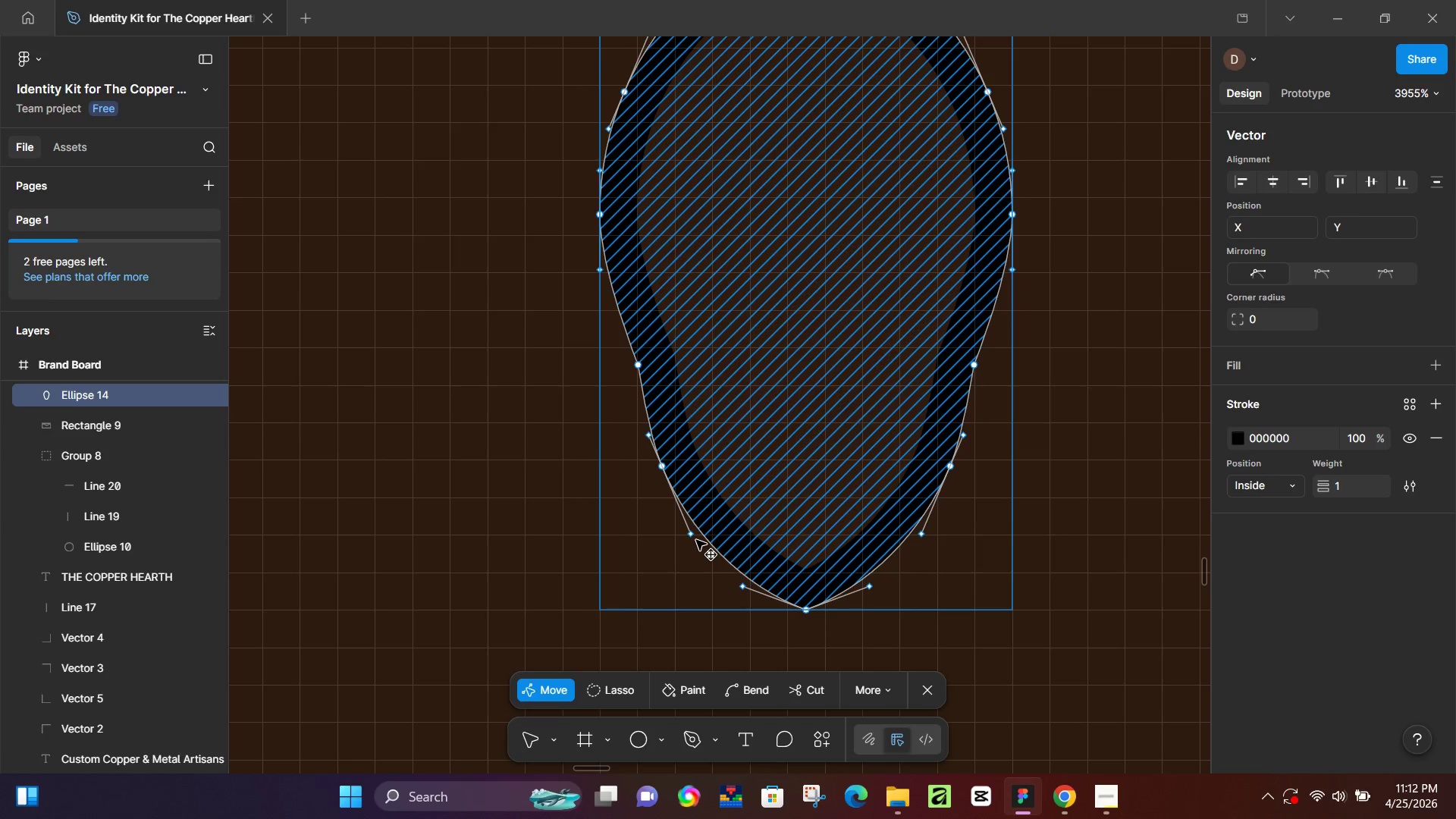 
left_click([696, 540])
 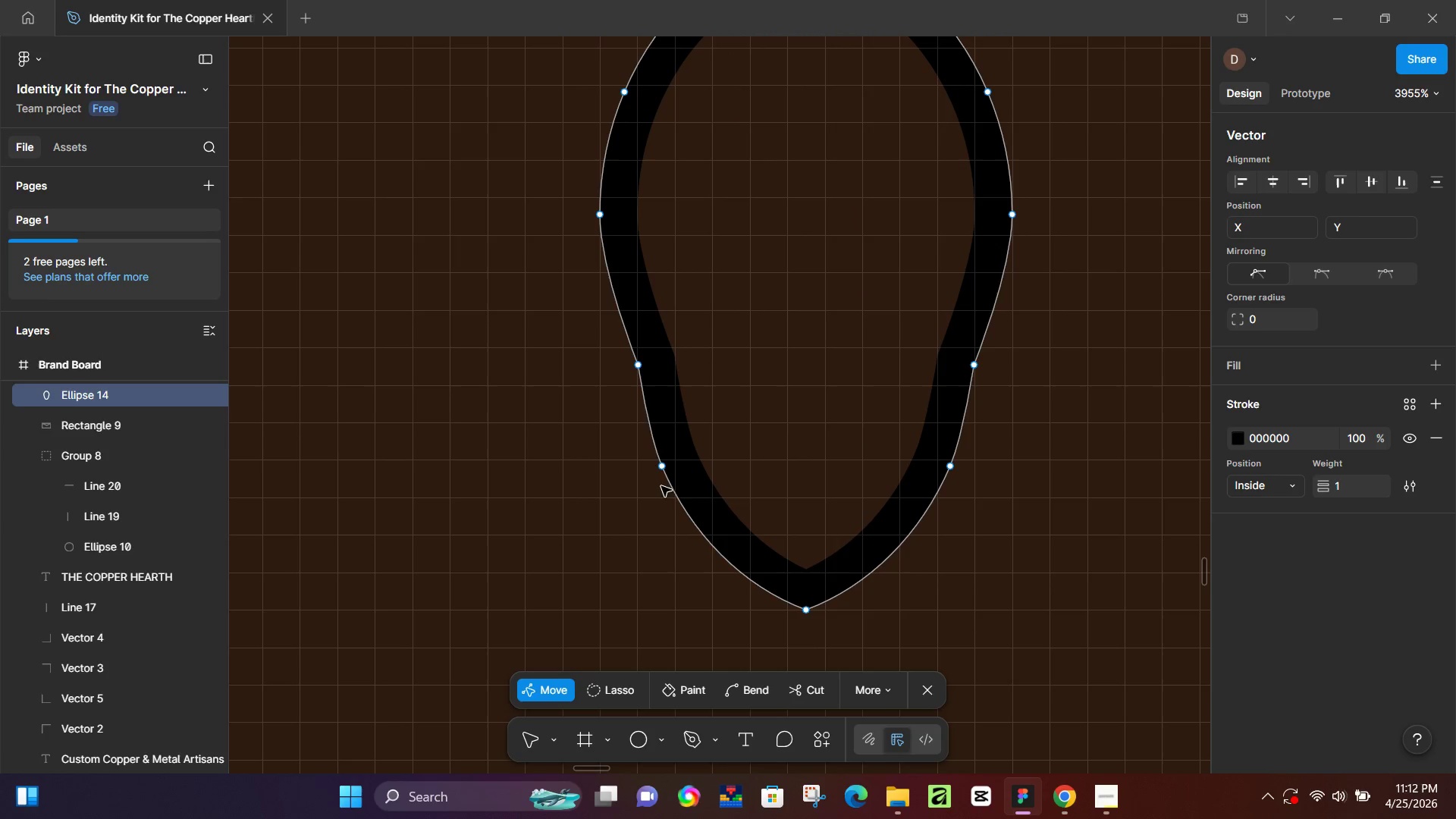 
left_click([661, 473])
 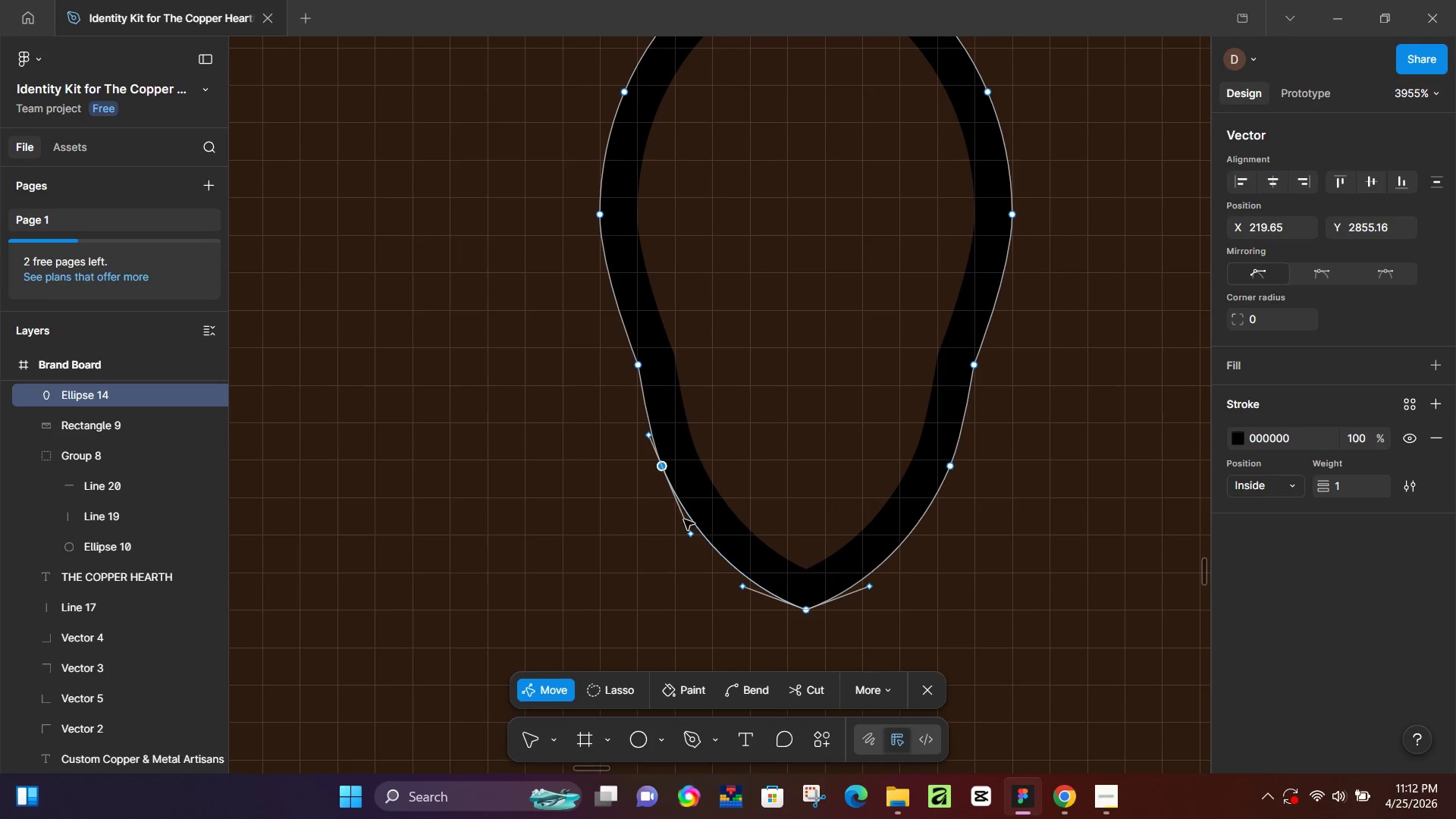 
hold_key(key=AltLeft, duration=1.52)
left_click_drag(start_coordinate=[693, 537], to_coordinate=[716, 538])
 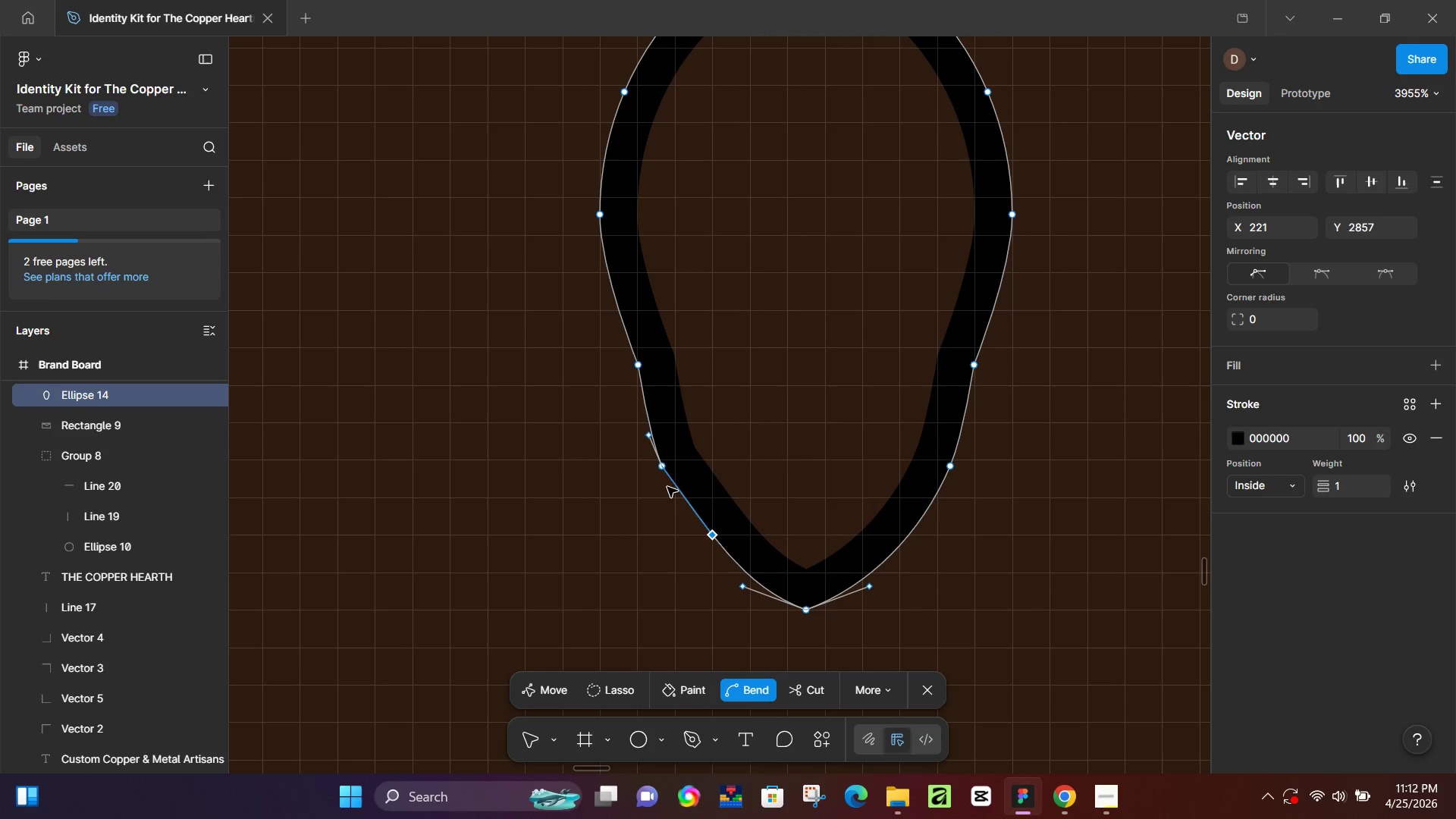 
hold_key(key=AltLeft, duration=0.31)
 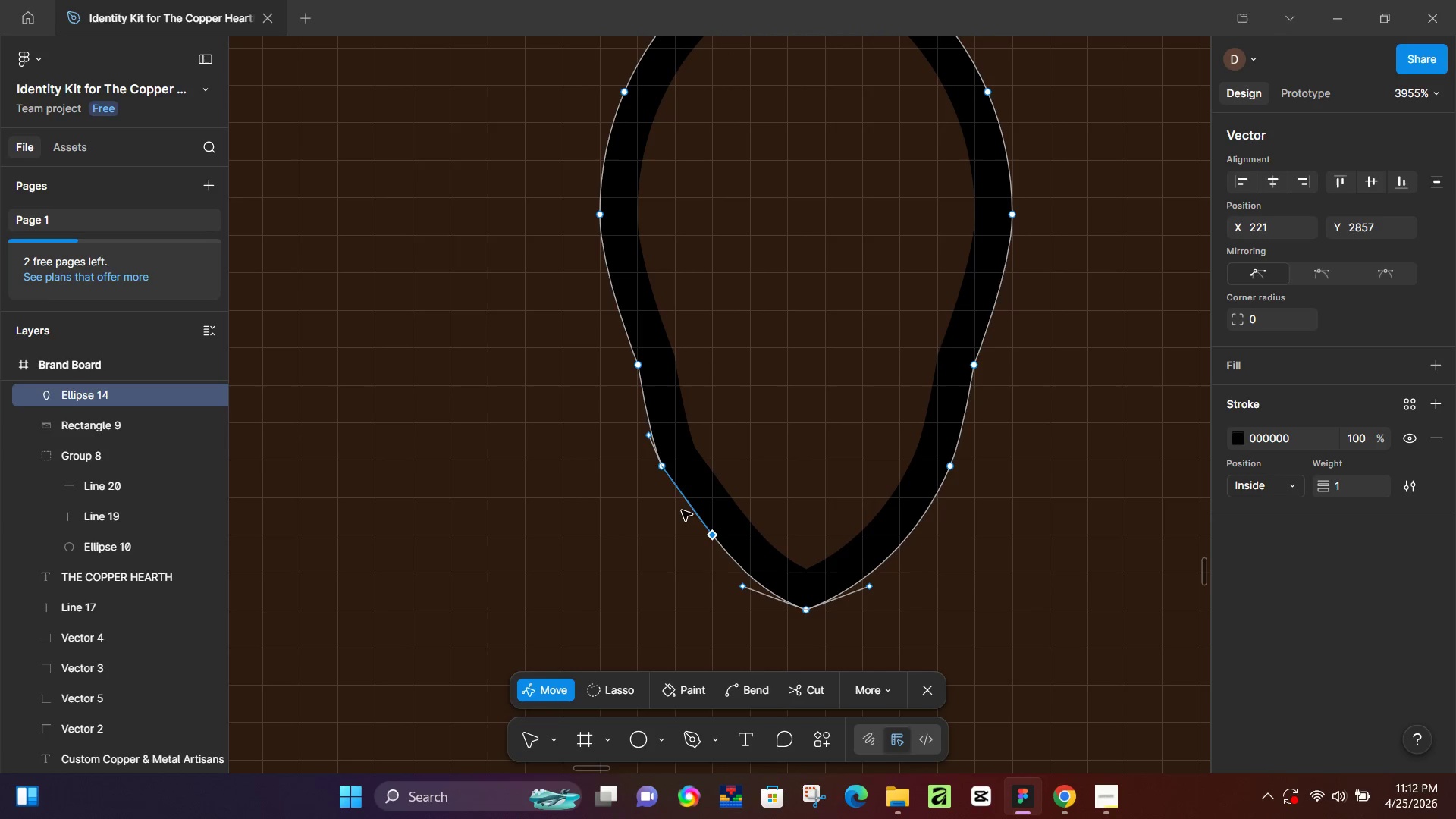 
key(Control+Z)
 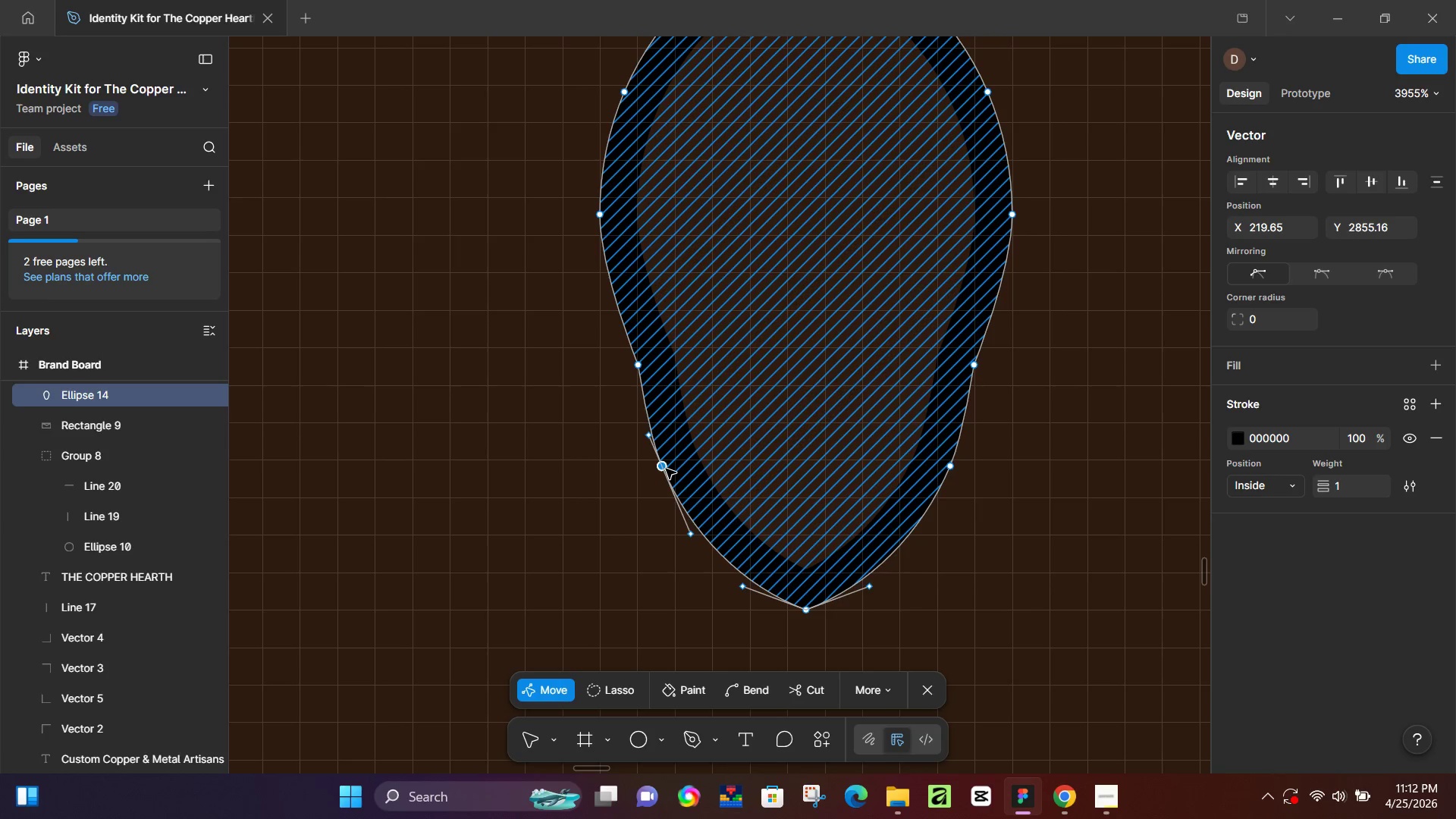 
left_click_drag(start_coordinate=[666, 469], to_coordinate=[679, 467])
 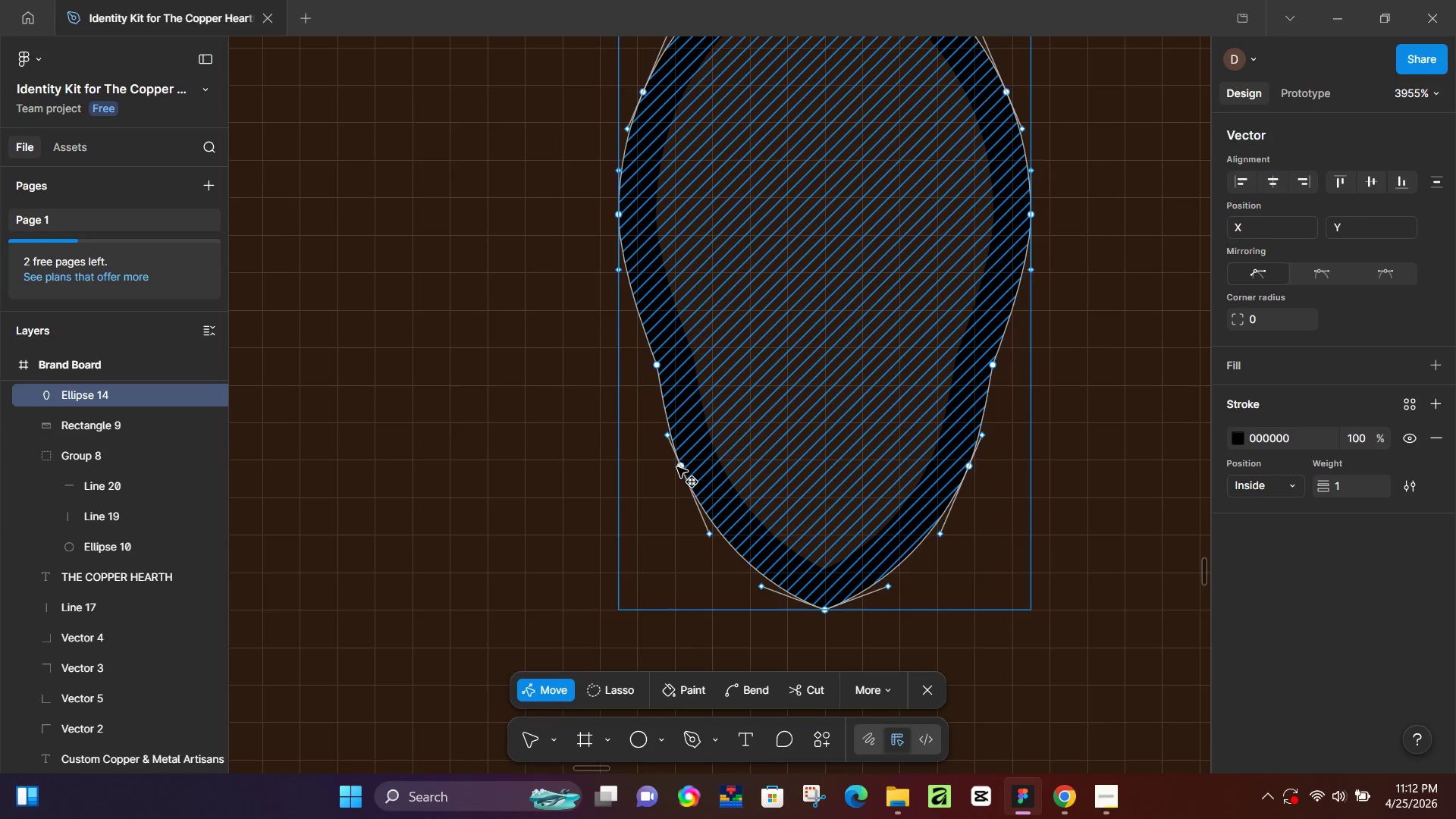 
left_click_drag(start_coordinate=[677, 467], to_coordinate=[687, 465])
 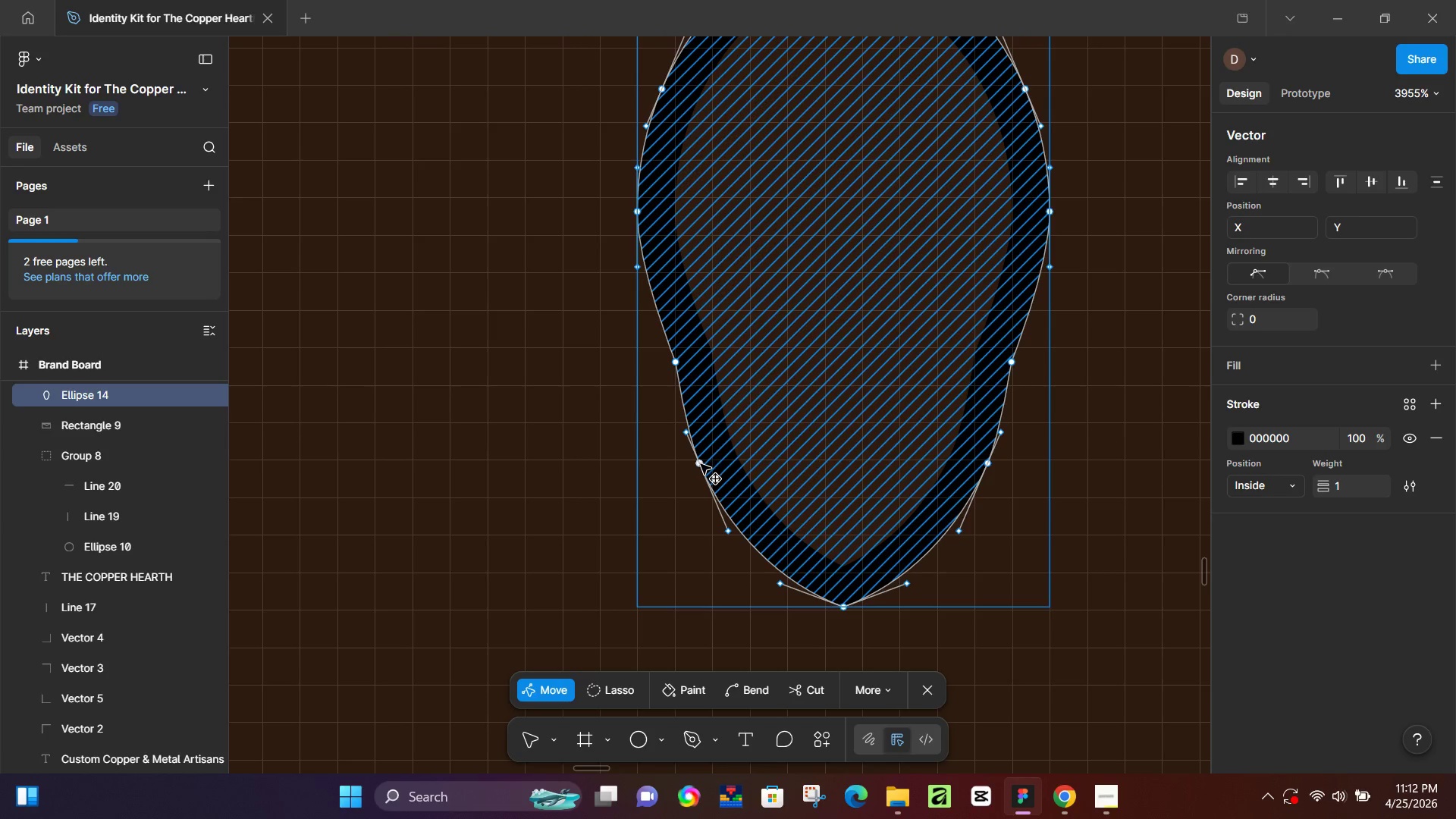 
left_click([701, 464])
 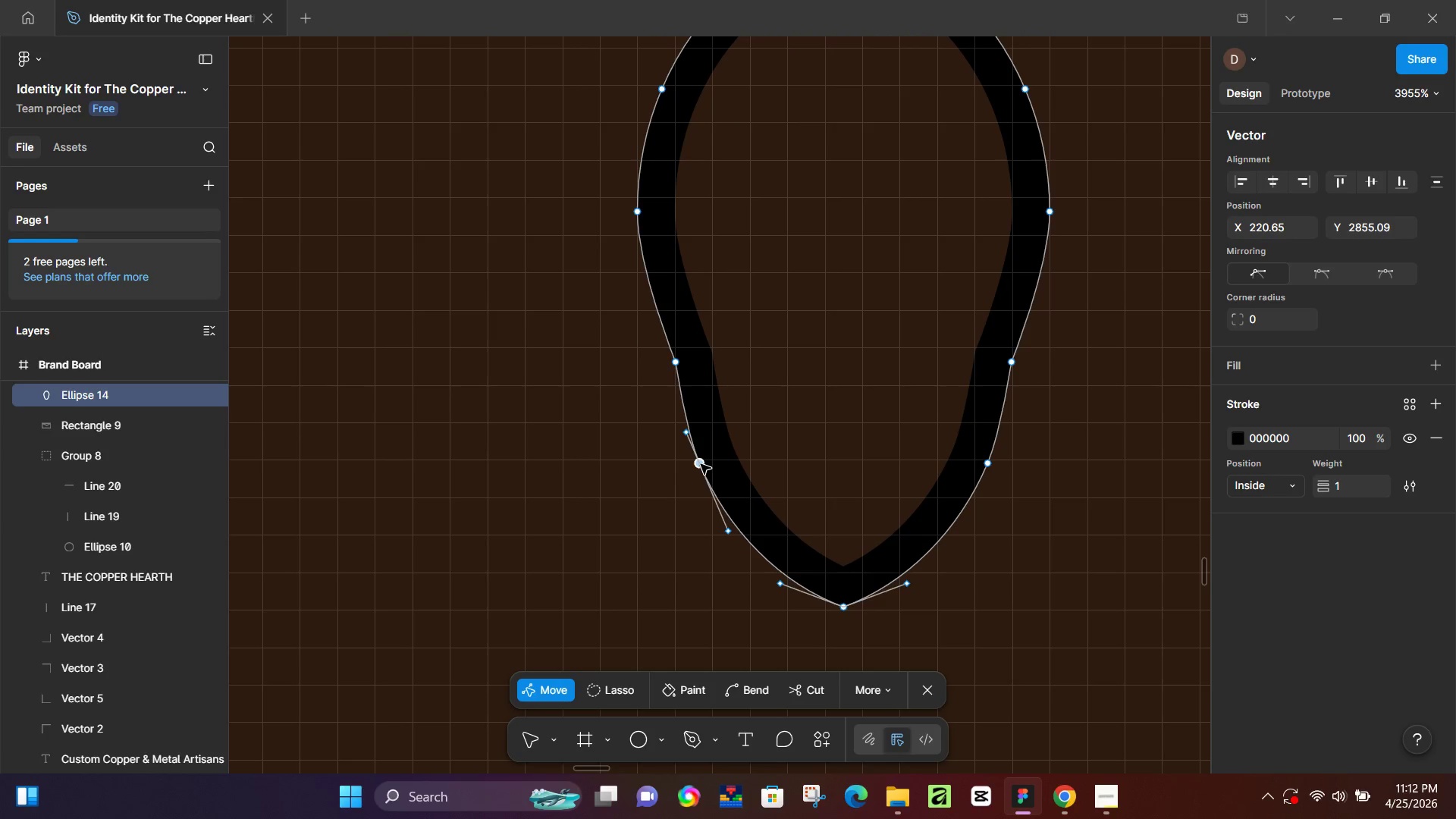 
left_click_drag(start_coordinate=[701, 464], to_coordinate=[723, 471])
 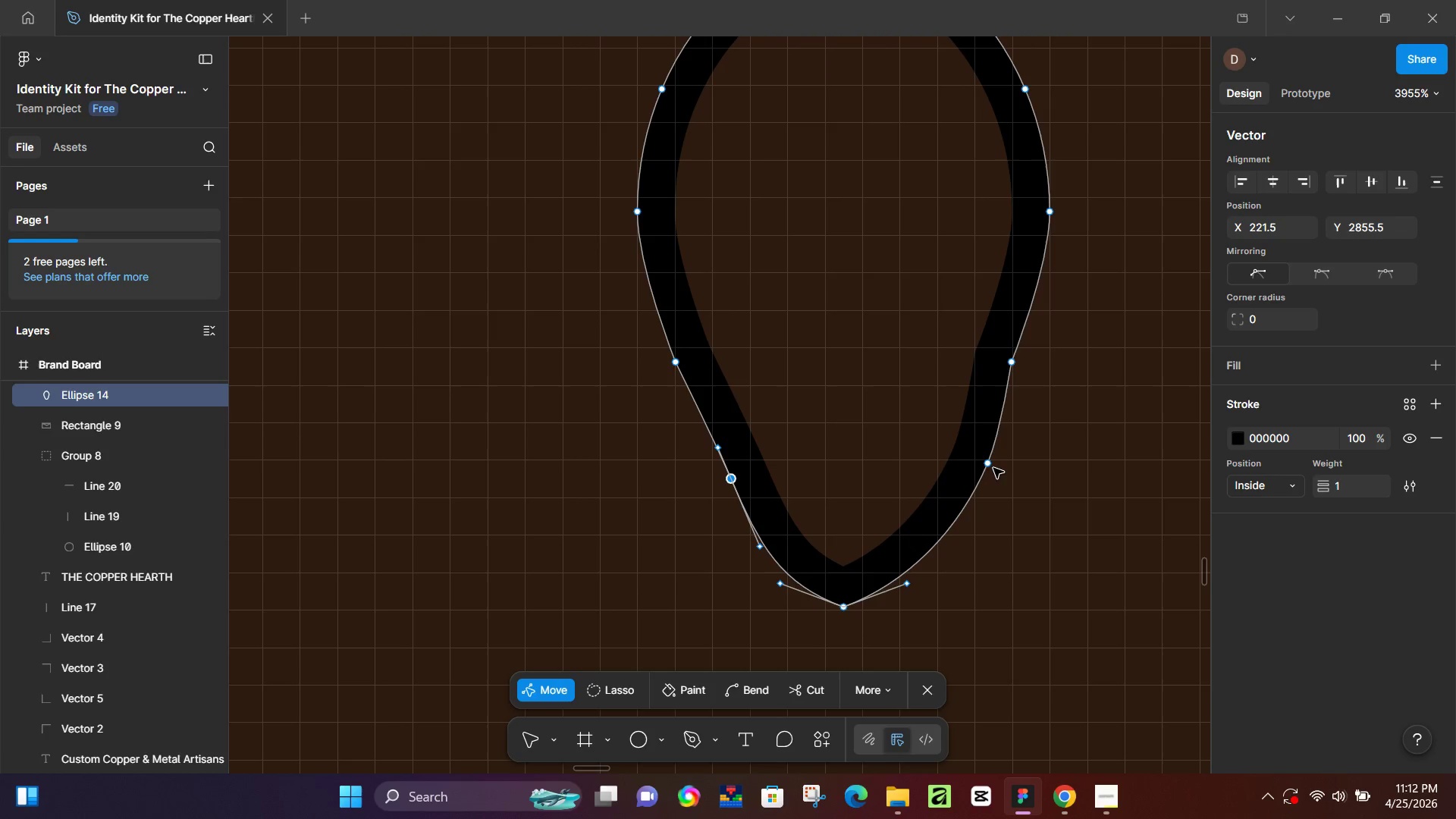 
left_click([991, 466])
 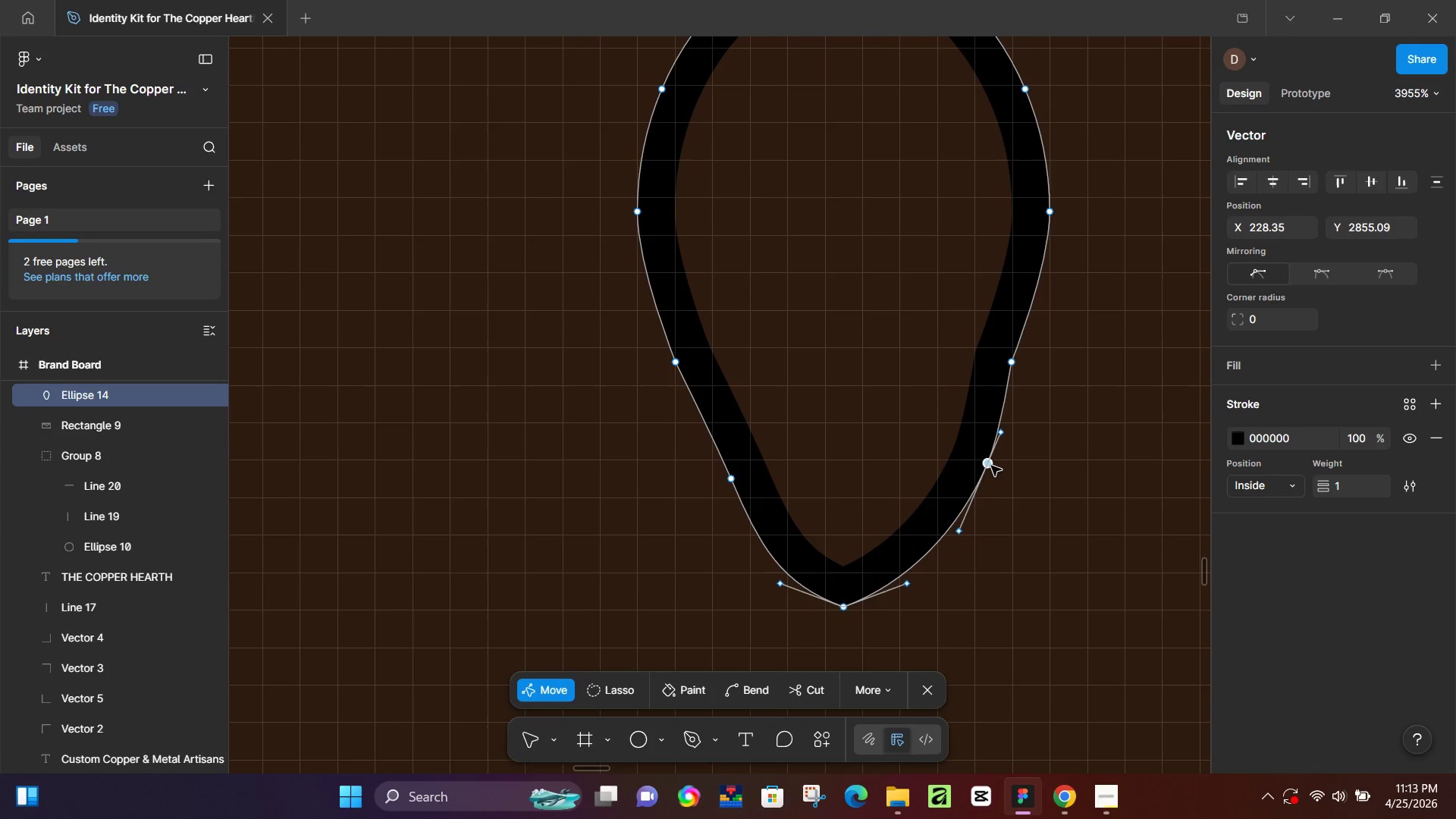 
left_click_drag(start_coordinate=[991, 466], to_coordinate=[949, 488])
 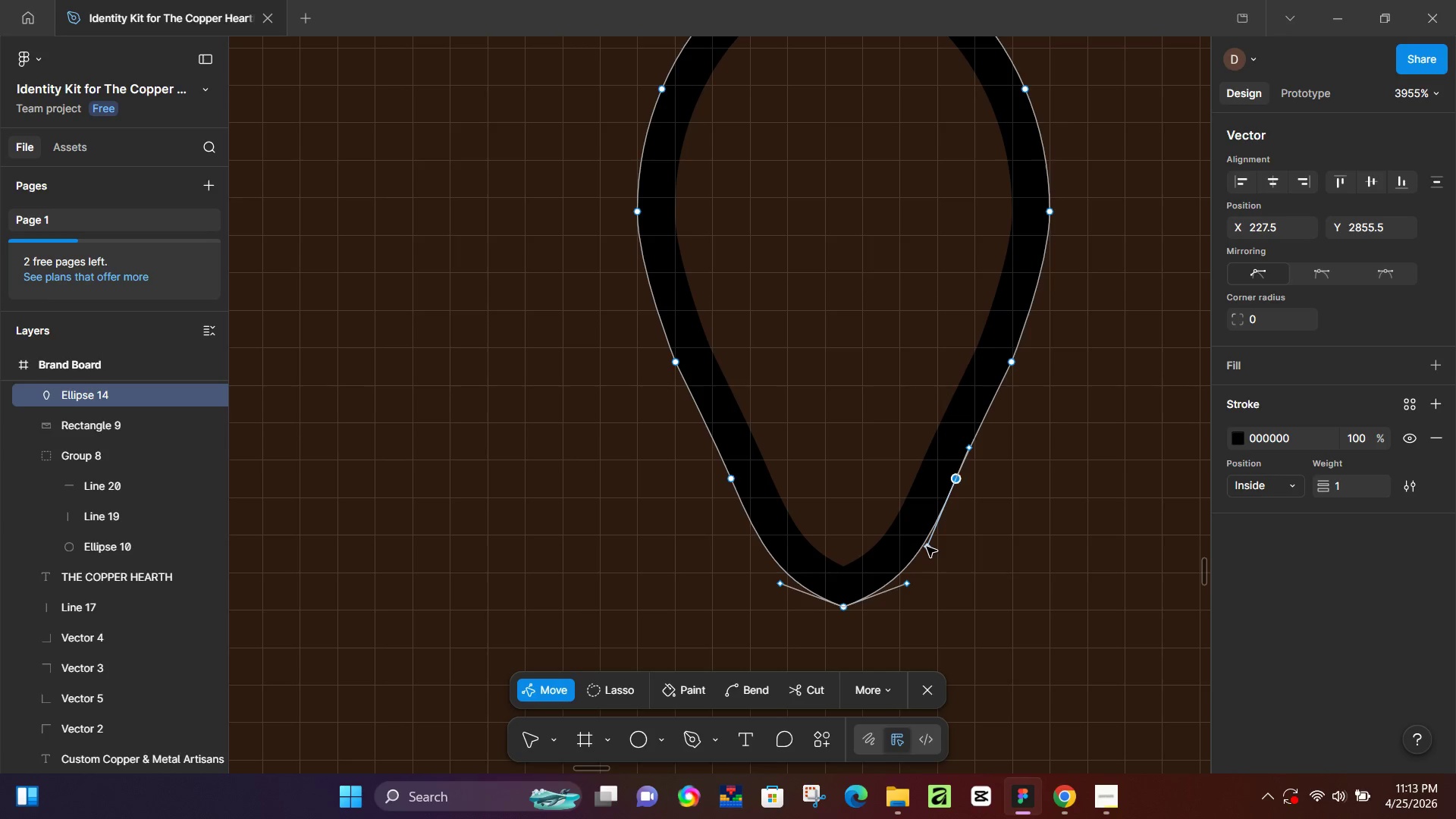 
hold_key(key=AltLeft, duration=1.5)
left_click_drag(start_coordinate=[927, 547], to_coordinate=[914, 550])
 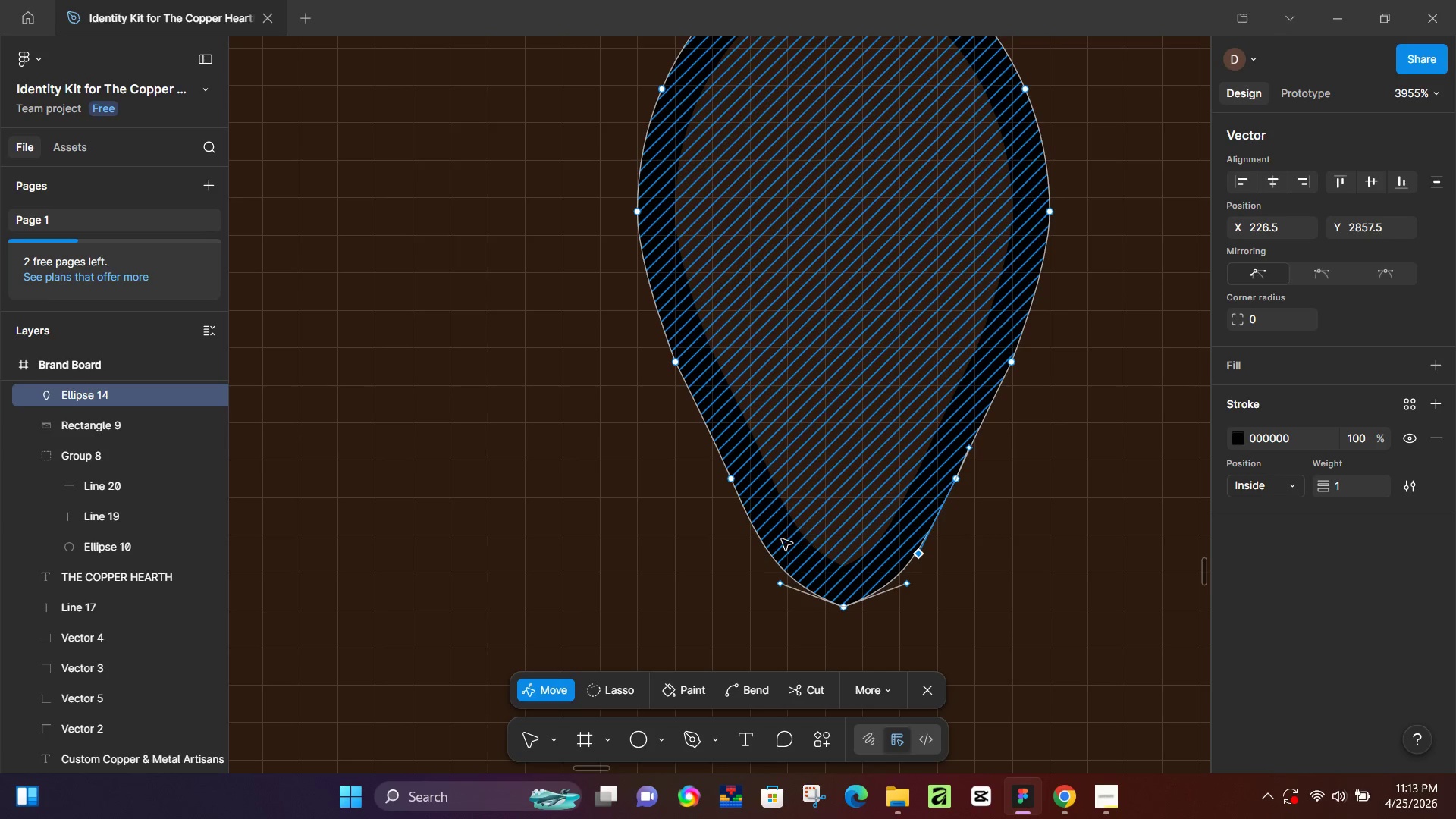 
hold_key(key=AltLeft, duration=1.5)
 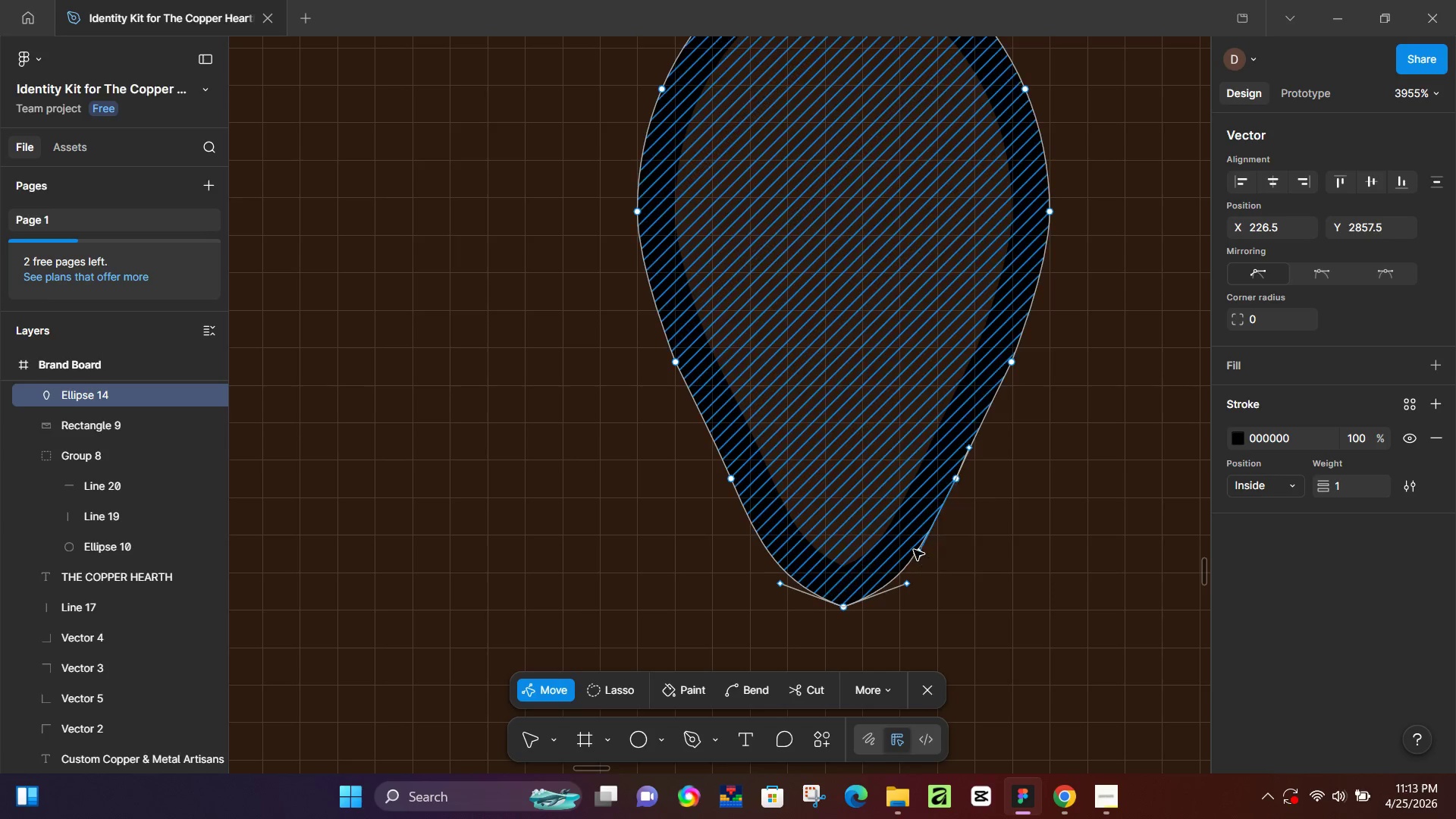 
hold_key(key=AltLeft, duration=0.67)
 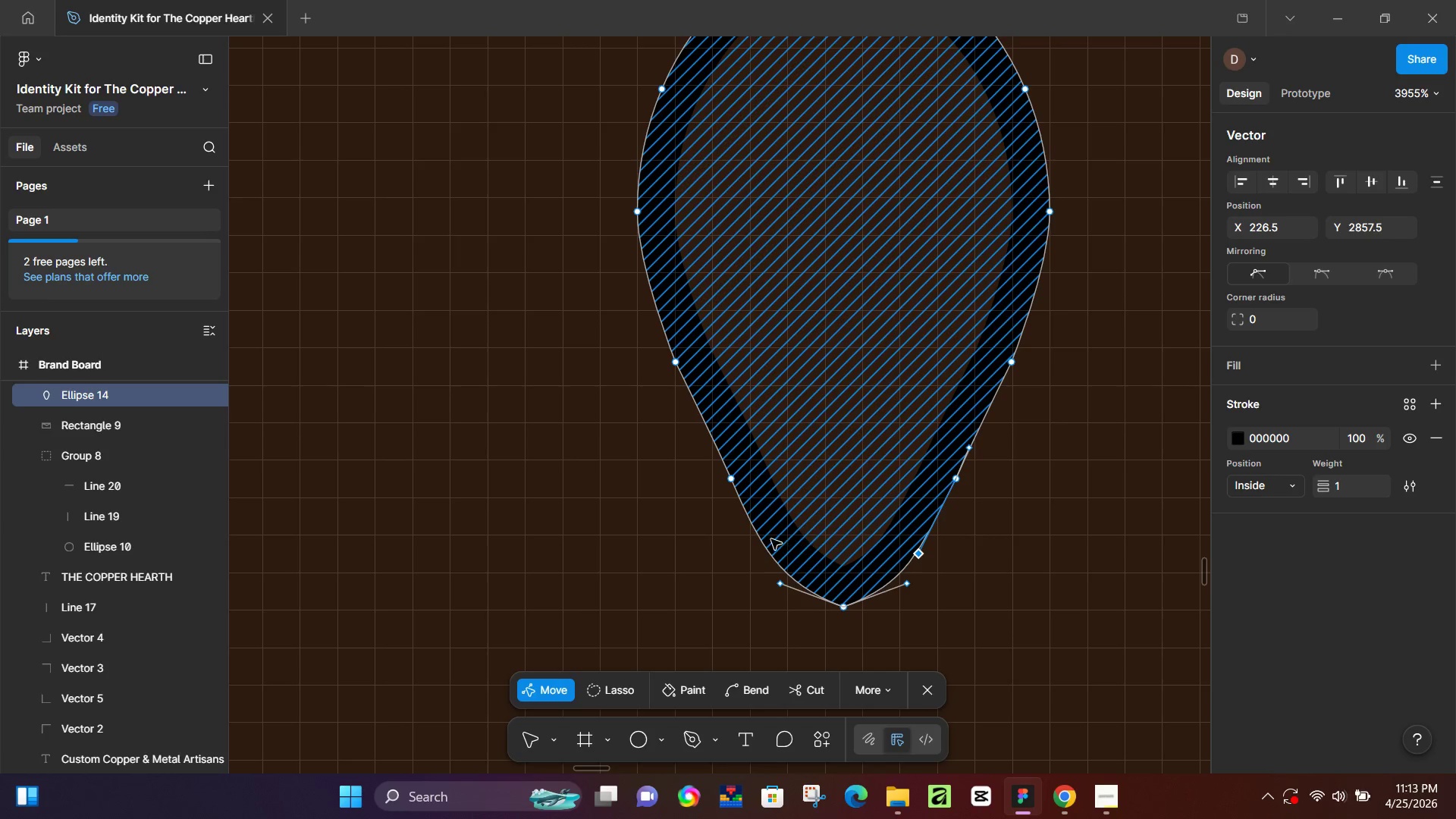 
hold_key(key=AltLeft, duration=2.33)
 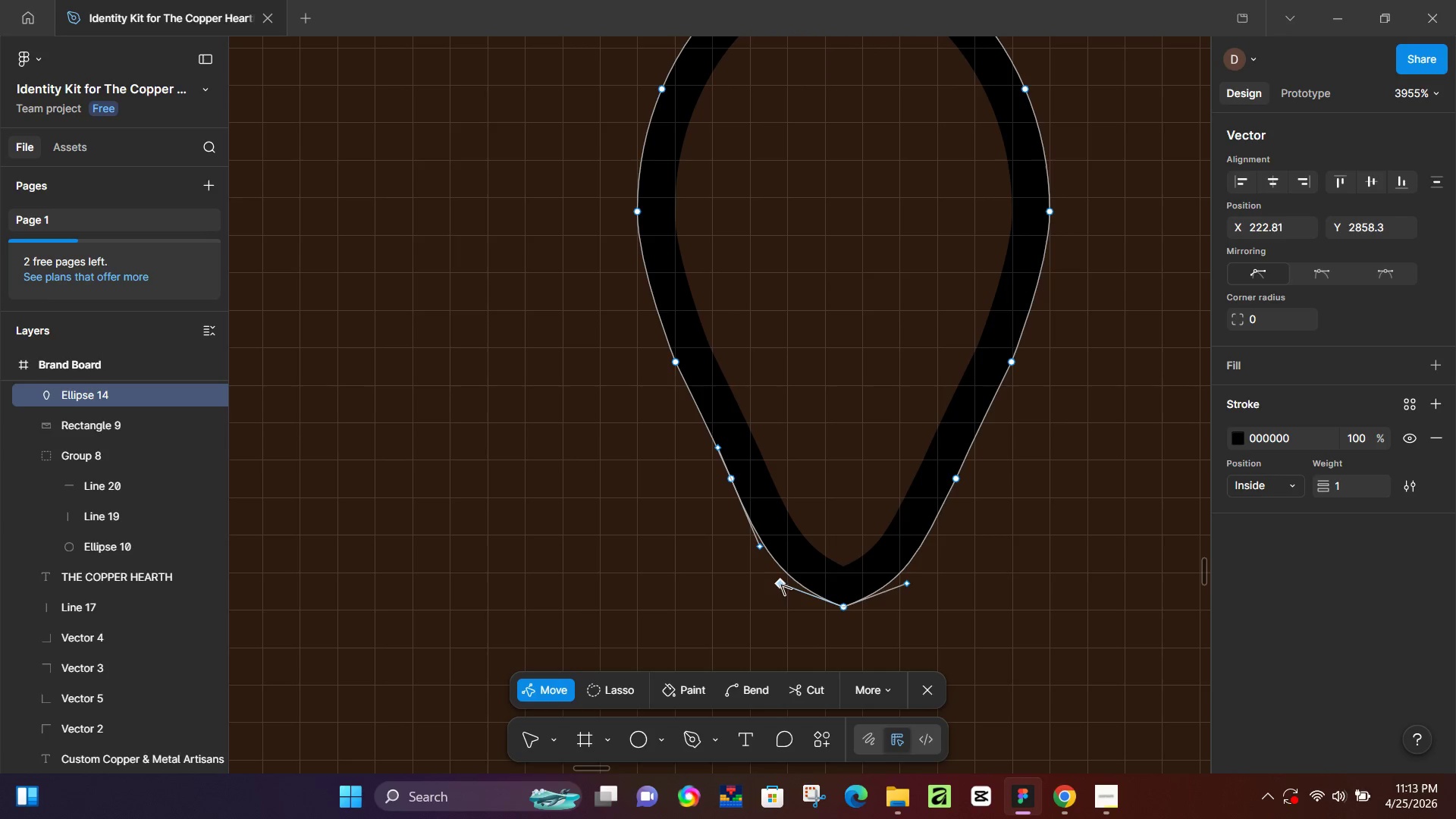 
hold_key(key=AltLeft, duration=1.52)
left_click_drag(start_coordinate=[780, 586], to_coordinate=[777, 576])
 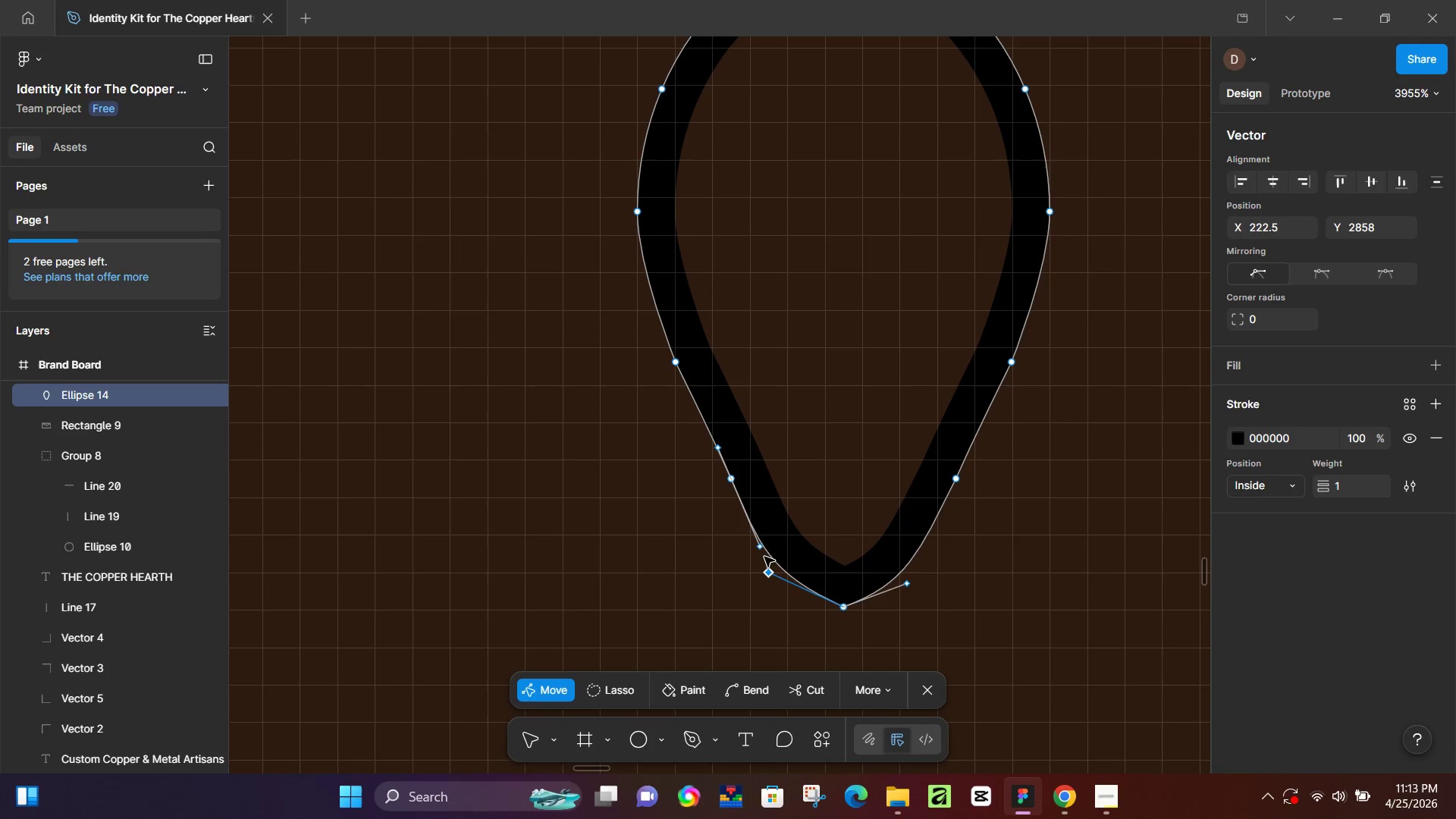 
hold_key(key=AltLeft, duration=1.5)
 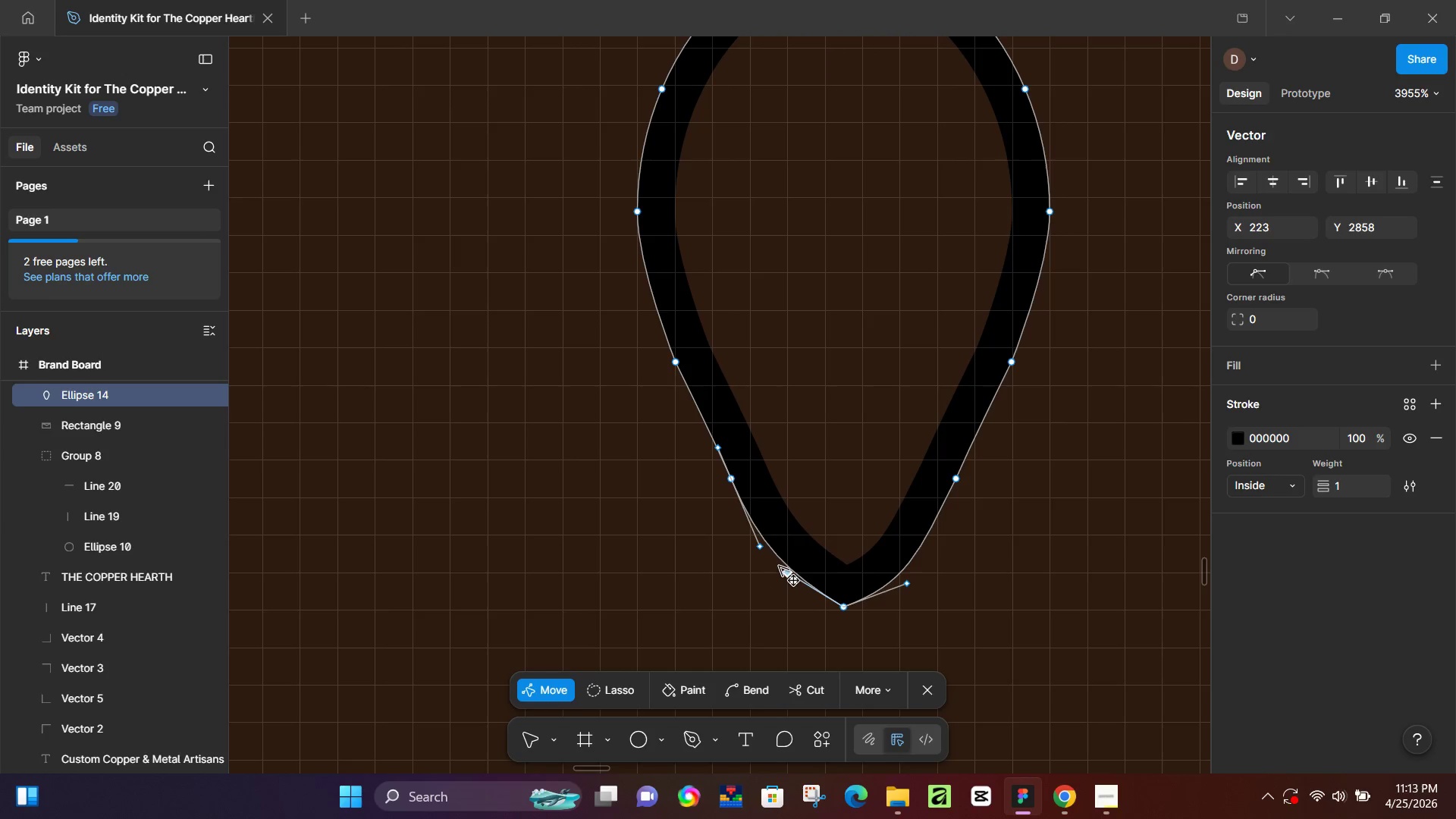 
hold_key(key=AltLeft, duration=1.5)
 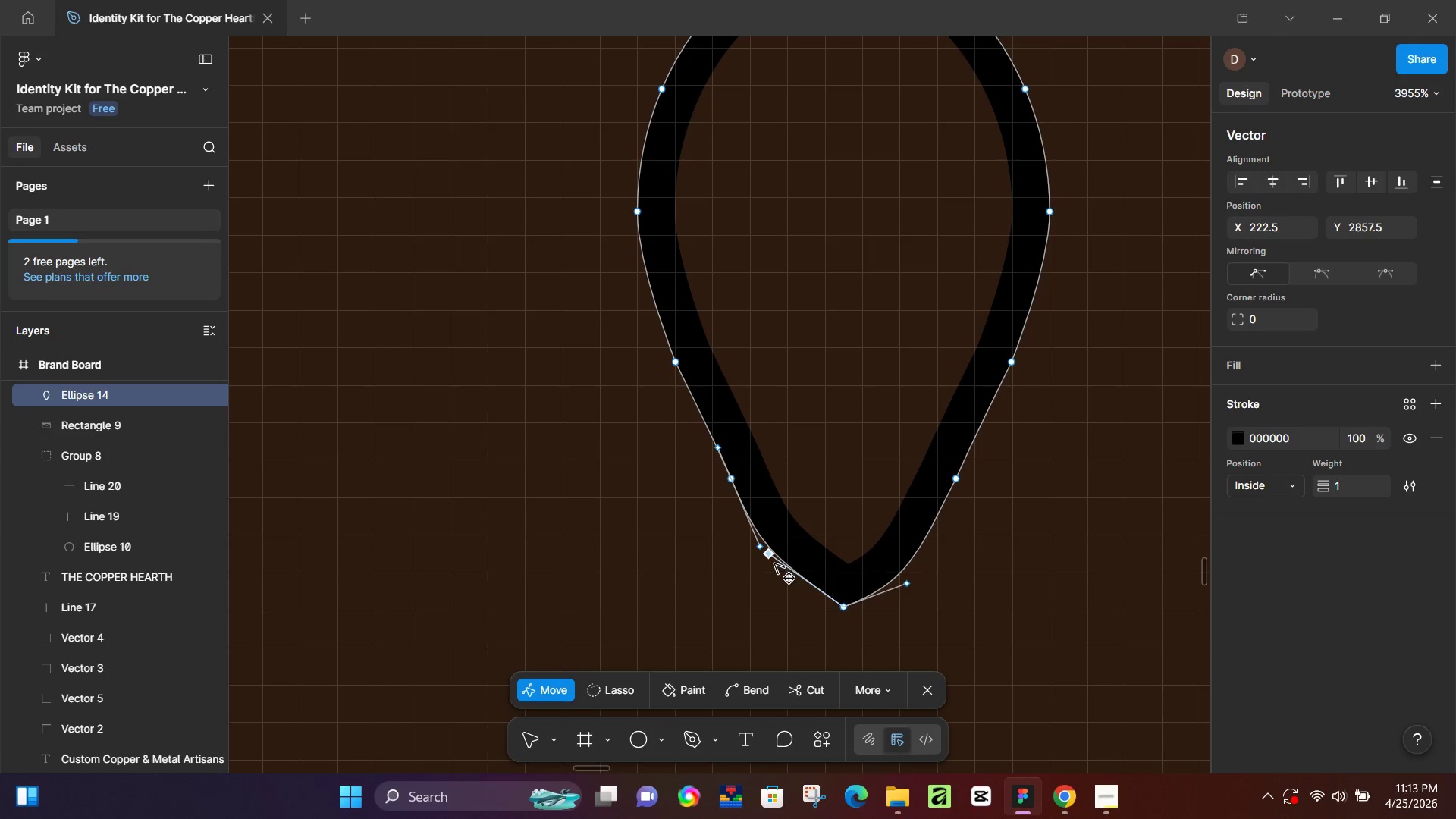 
hold_key(key=AltLeft, duration=1.5)
 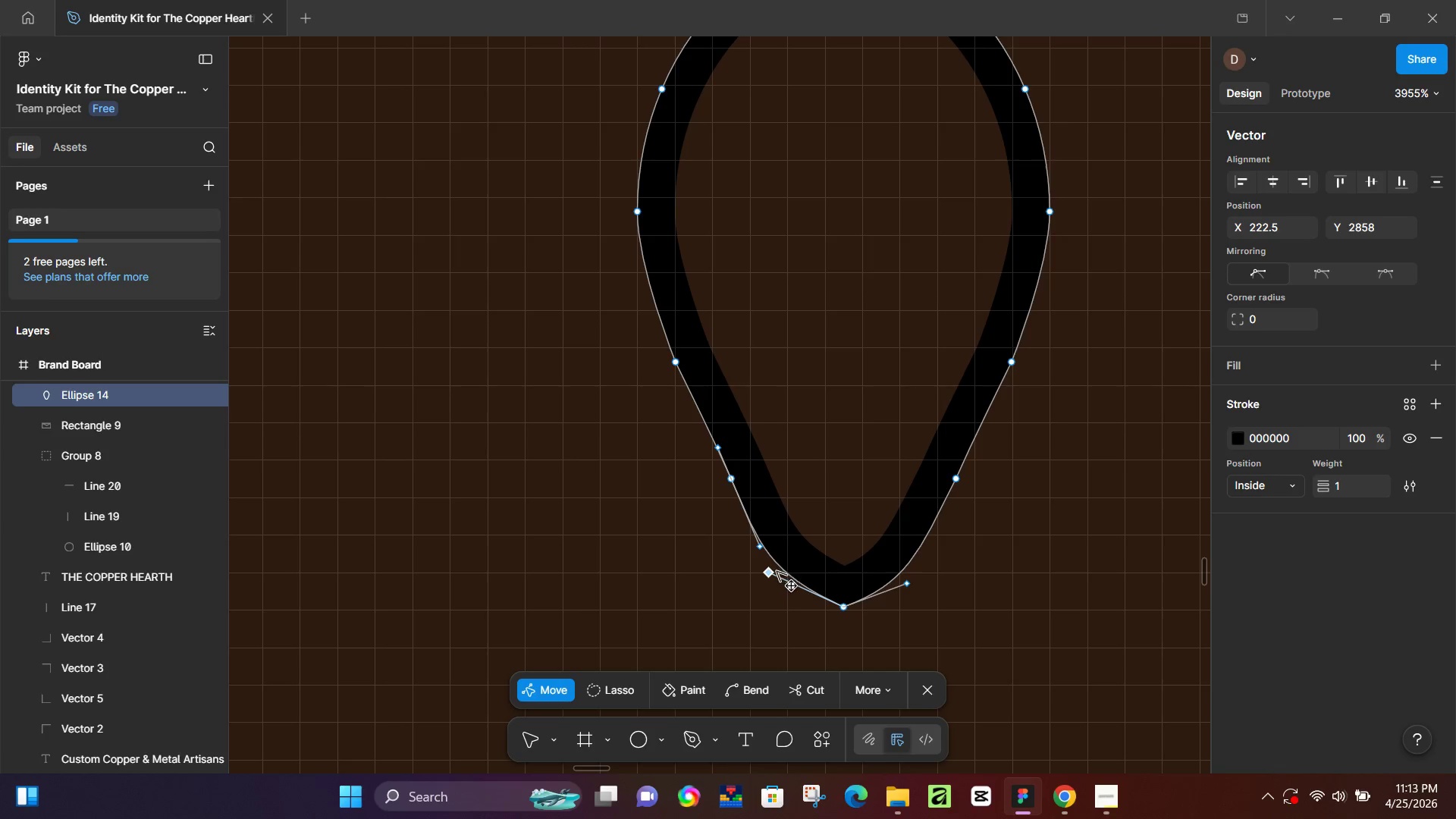 
hold_key(key=AltLeft, duration=1.5)
 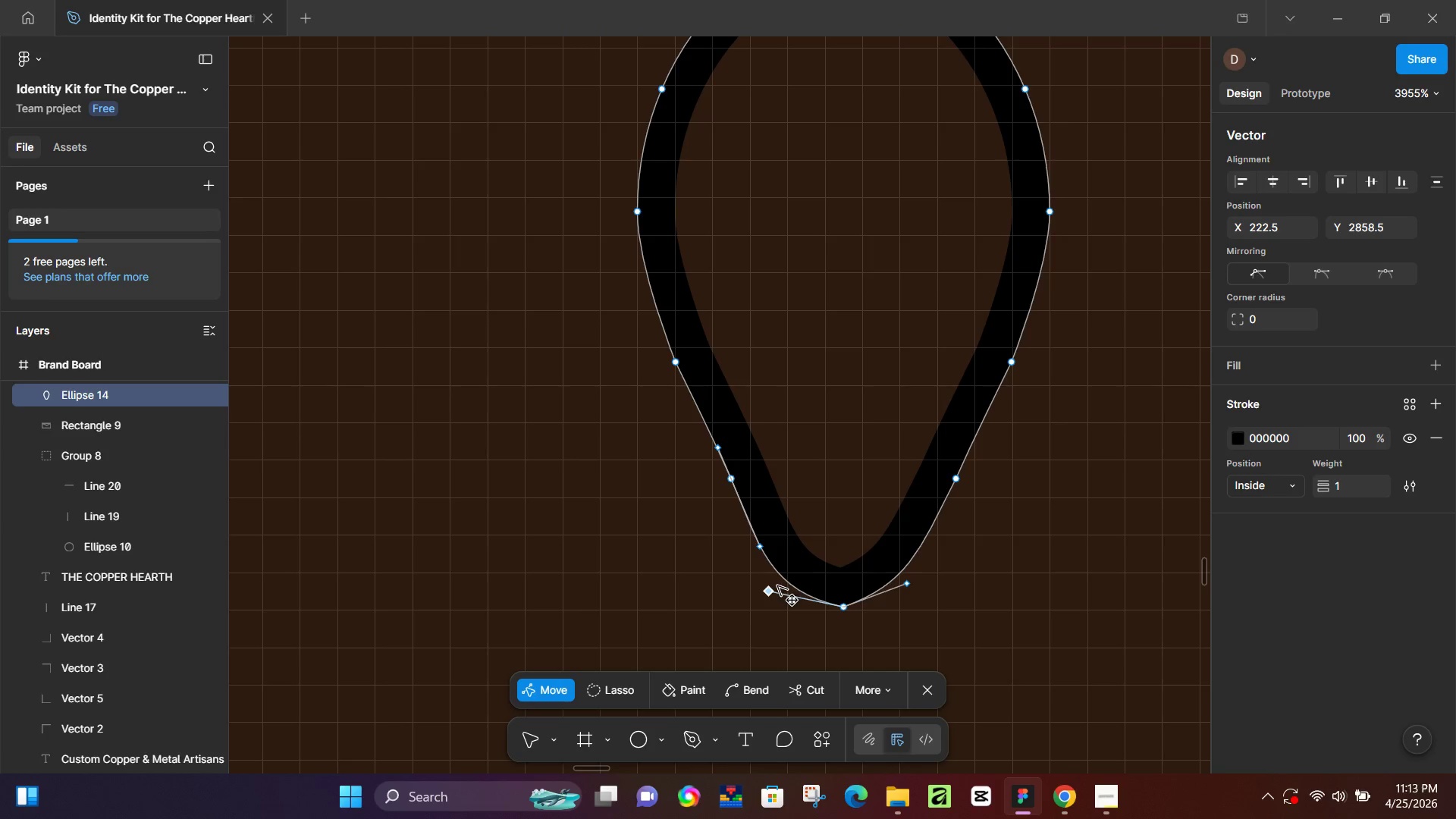 
hold_key(key=AltLeft, duration=1.5)
 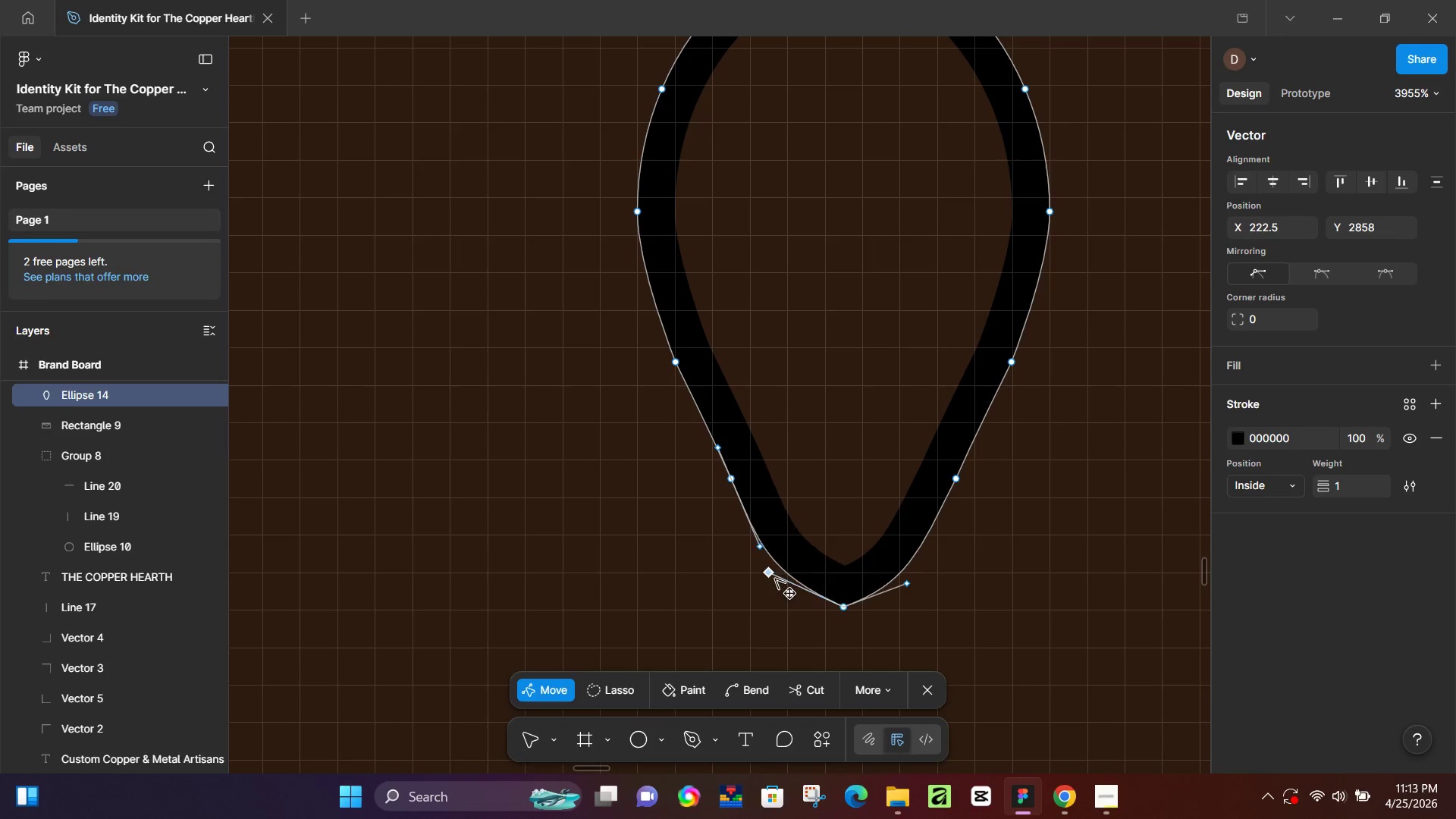 
hold_key(key=AltLeft, duration=1.33)
 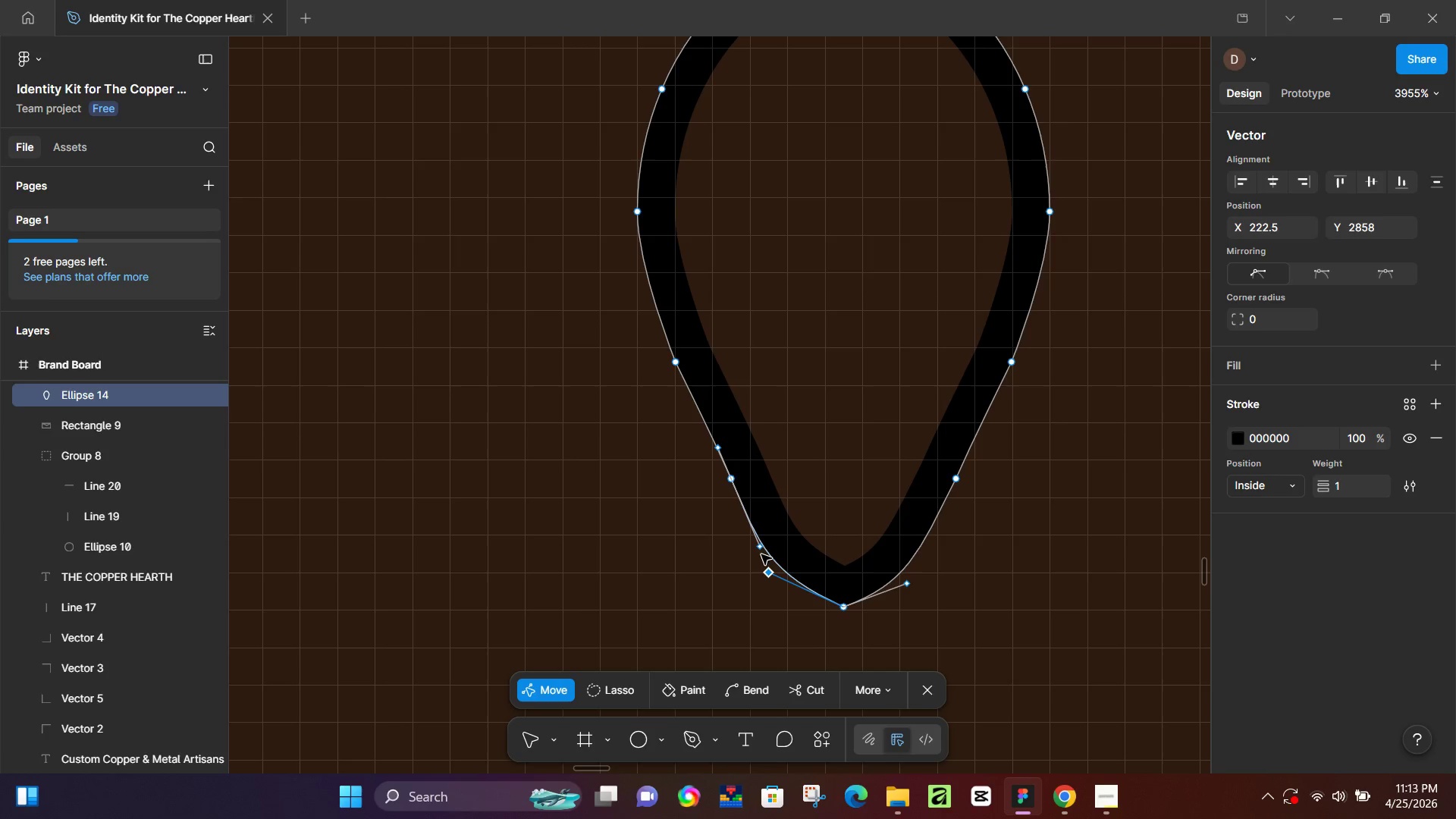 
left_click([761, 554])
 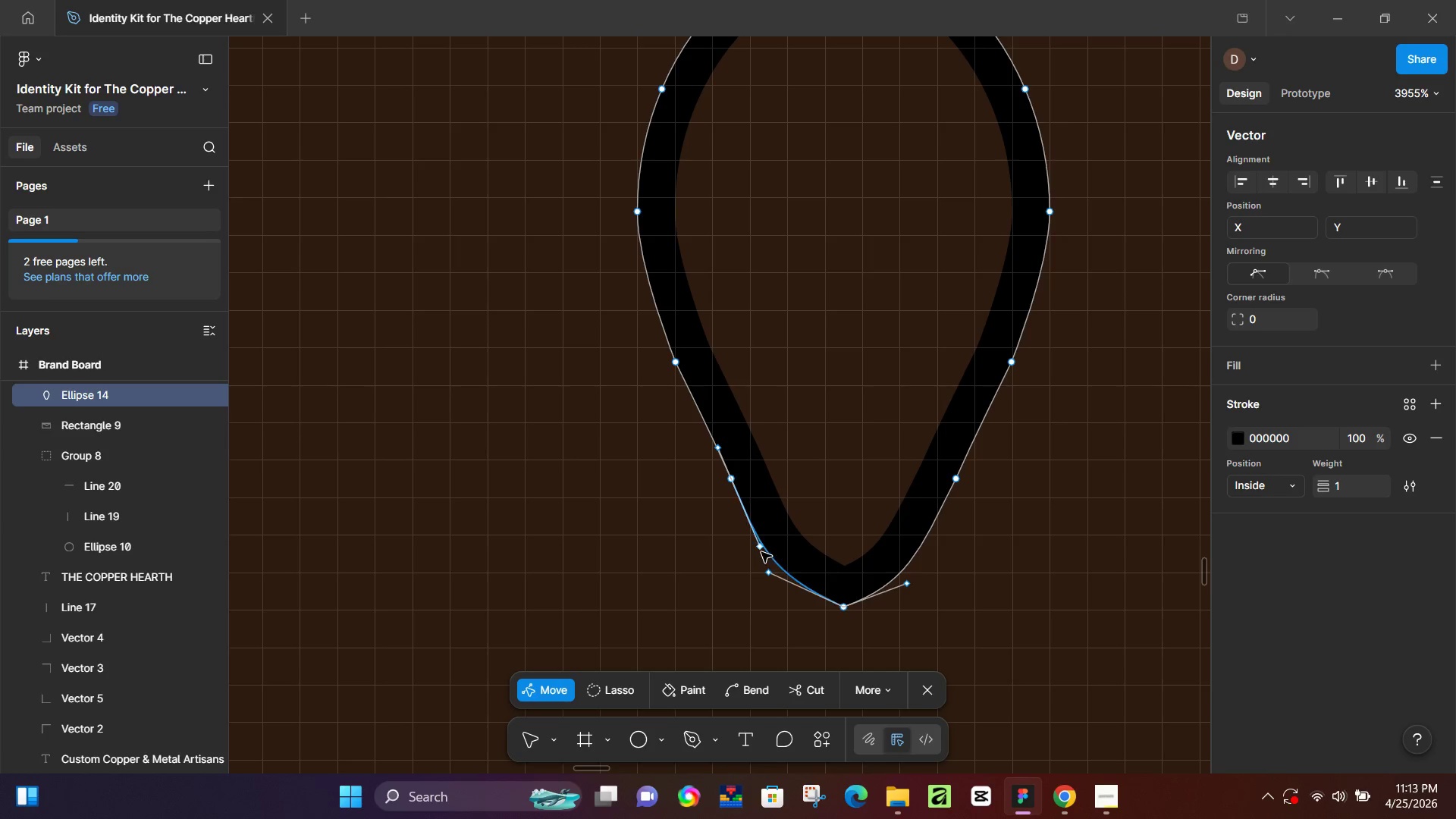 
left_click([762, 552])
 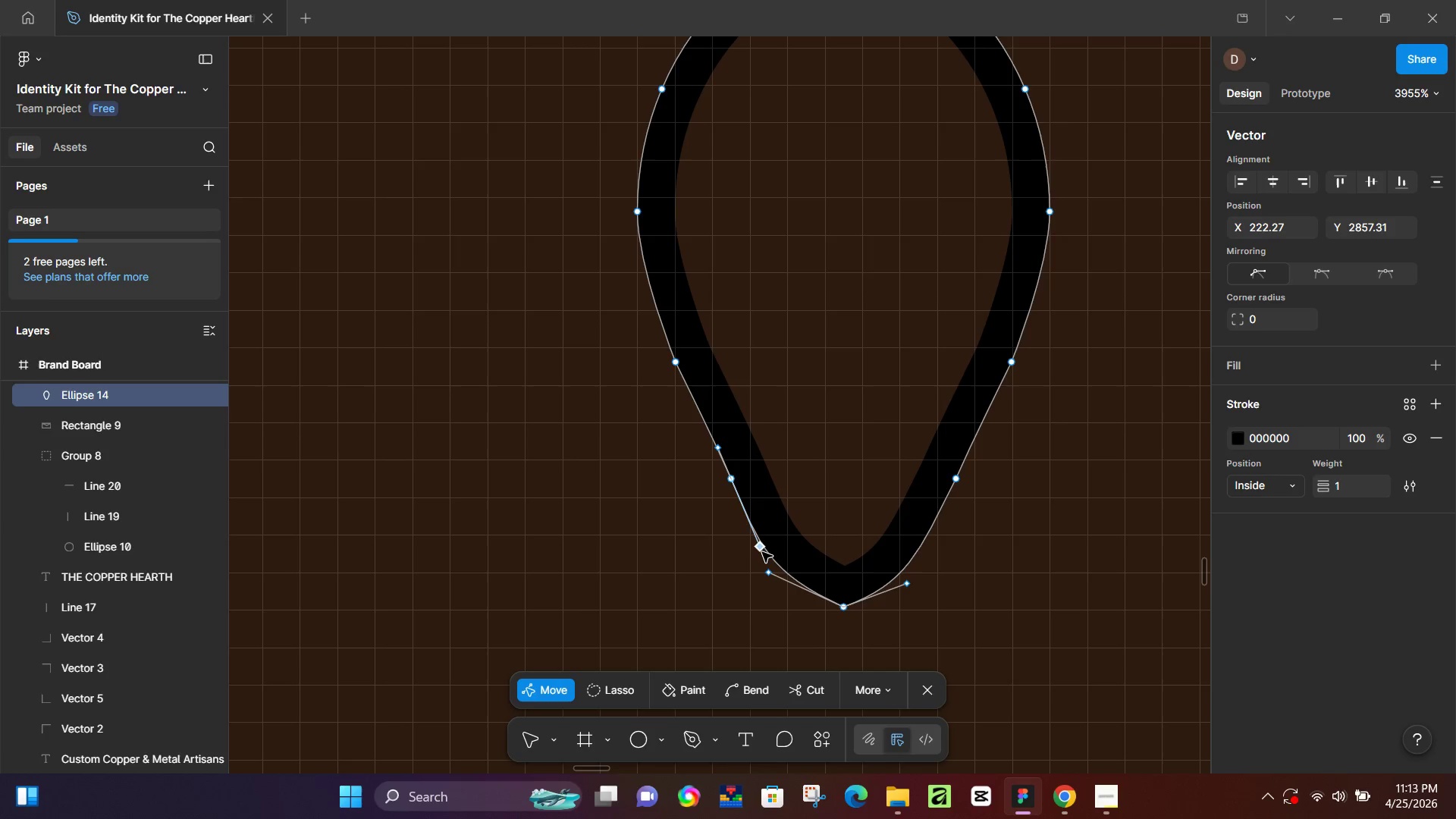 
hold_key(key=AltLeft, duration=1.52)
left_click_drag(start_coordinate=[762, 551], to_coordinate=[770, 553])
 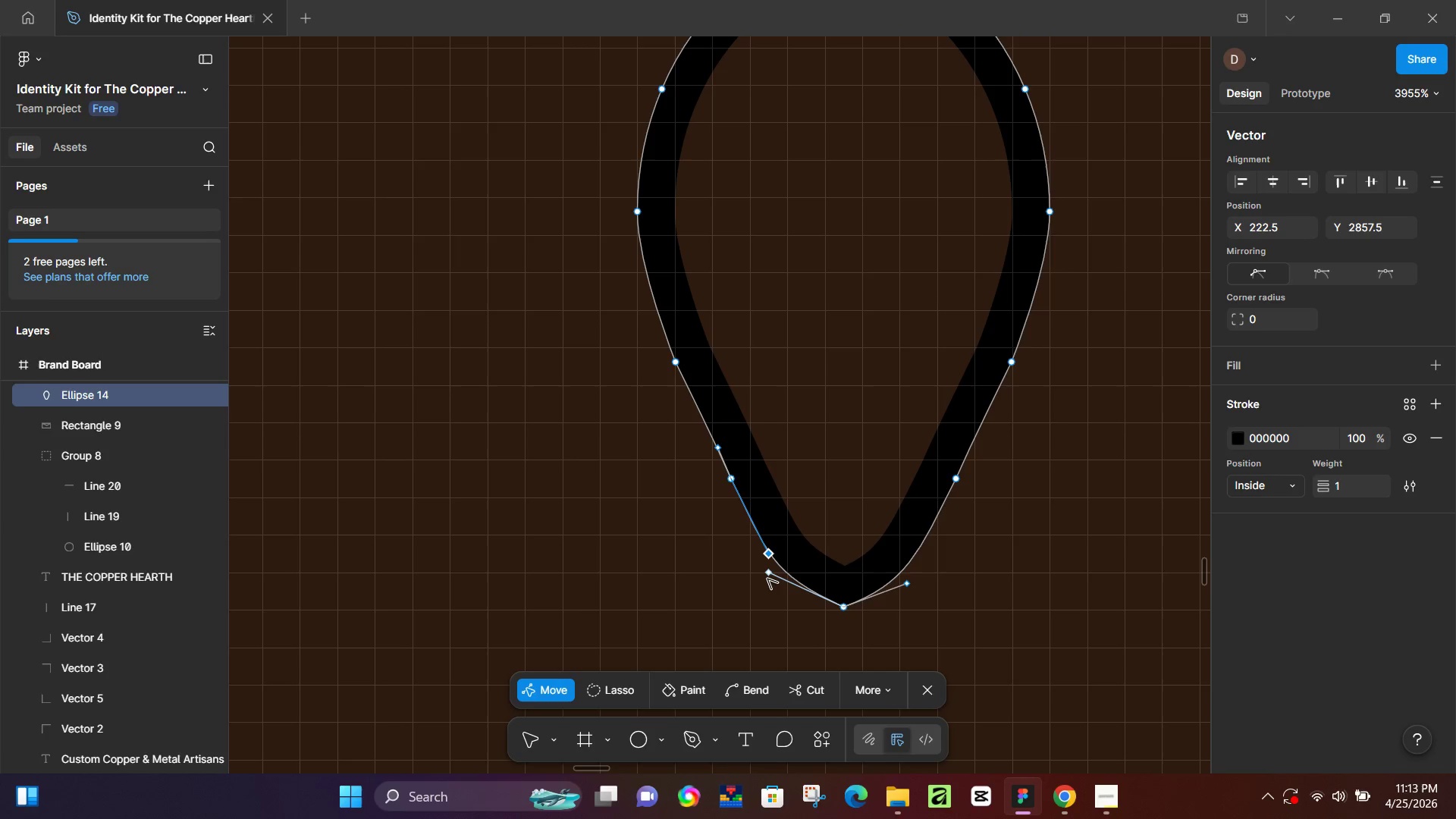 
hold_key(key=AltLeft, duration=1.5)
 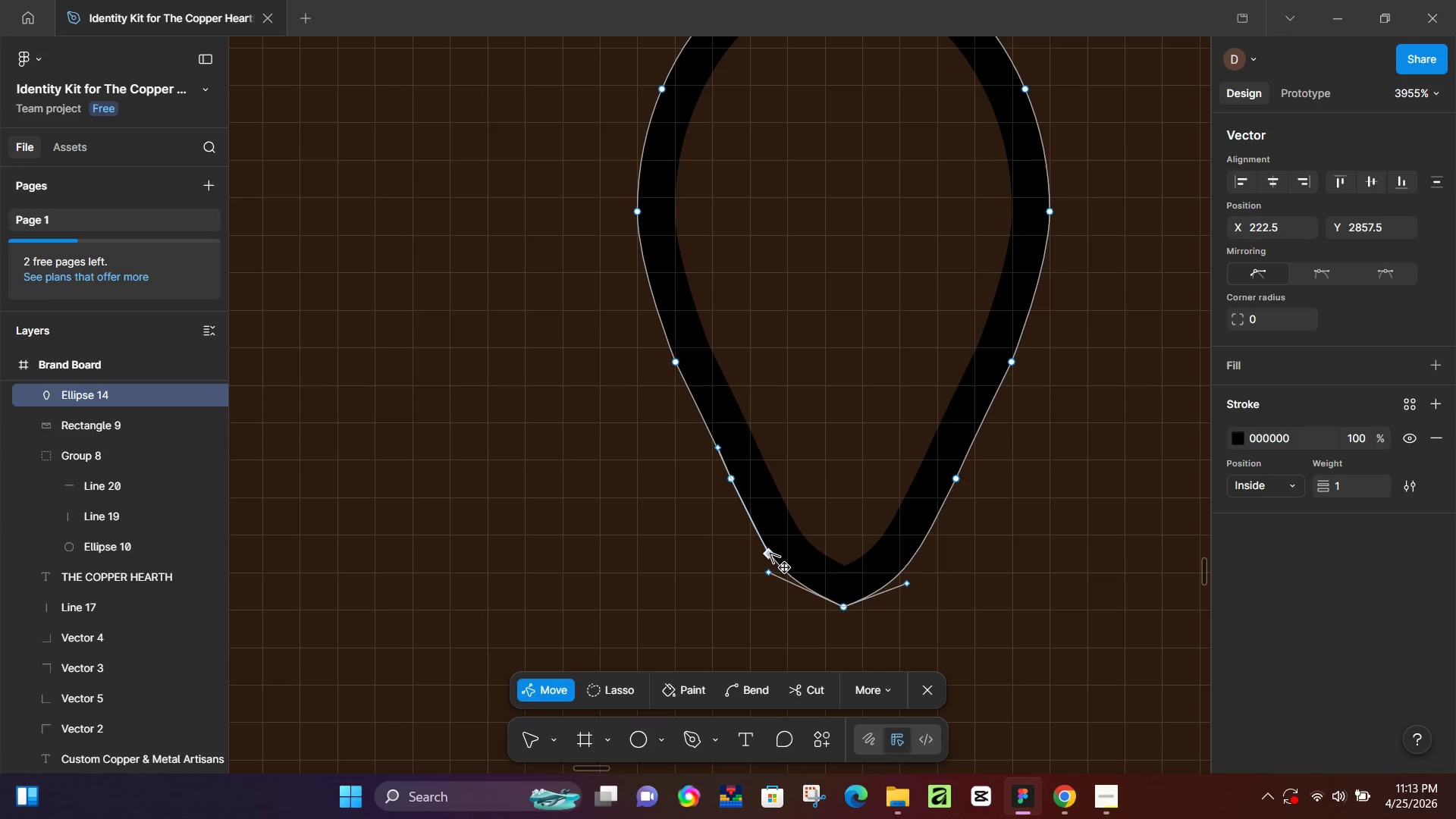 
hold_key(key=AltLeft, duration=1.0)
 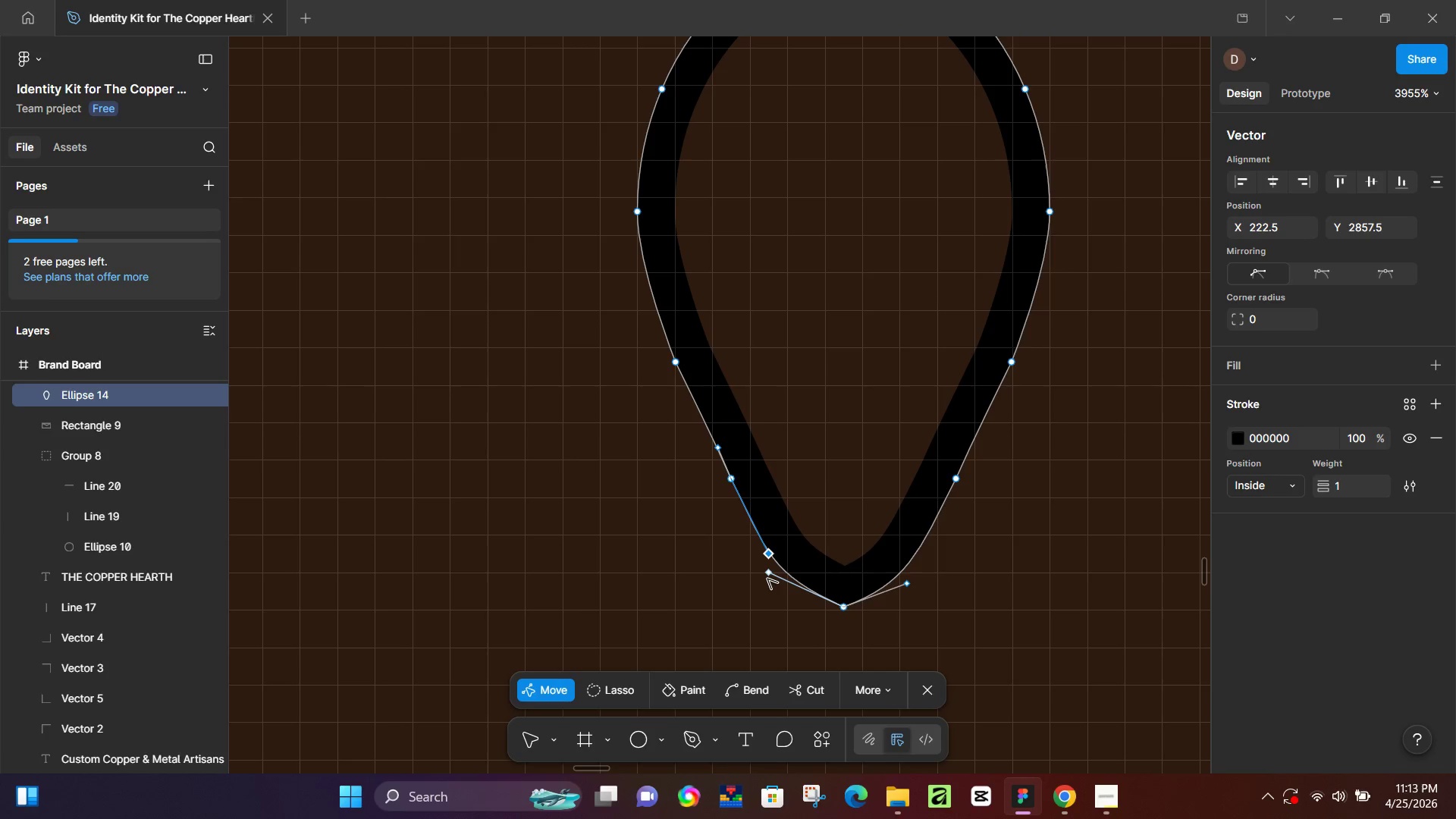 
hold_key(key=AltLeft, duration=1.51)
left_click_drag(start_coordinate=[767, 576], to_coordinate=[792, 588])
 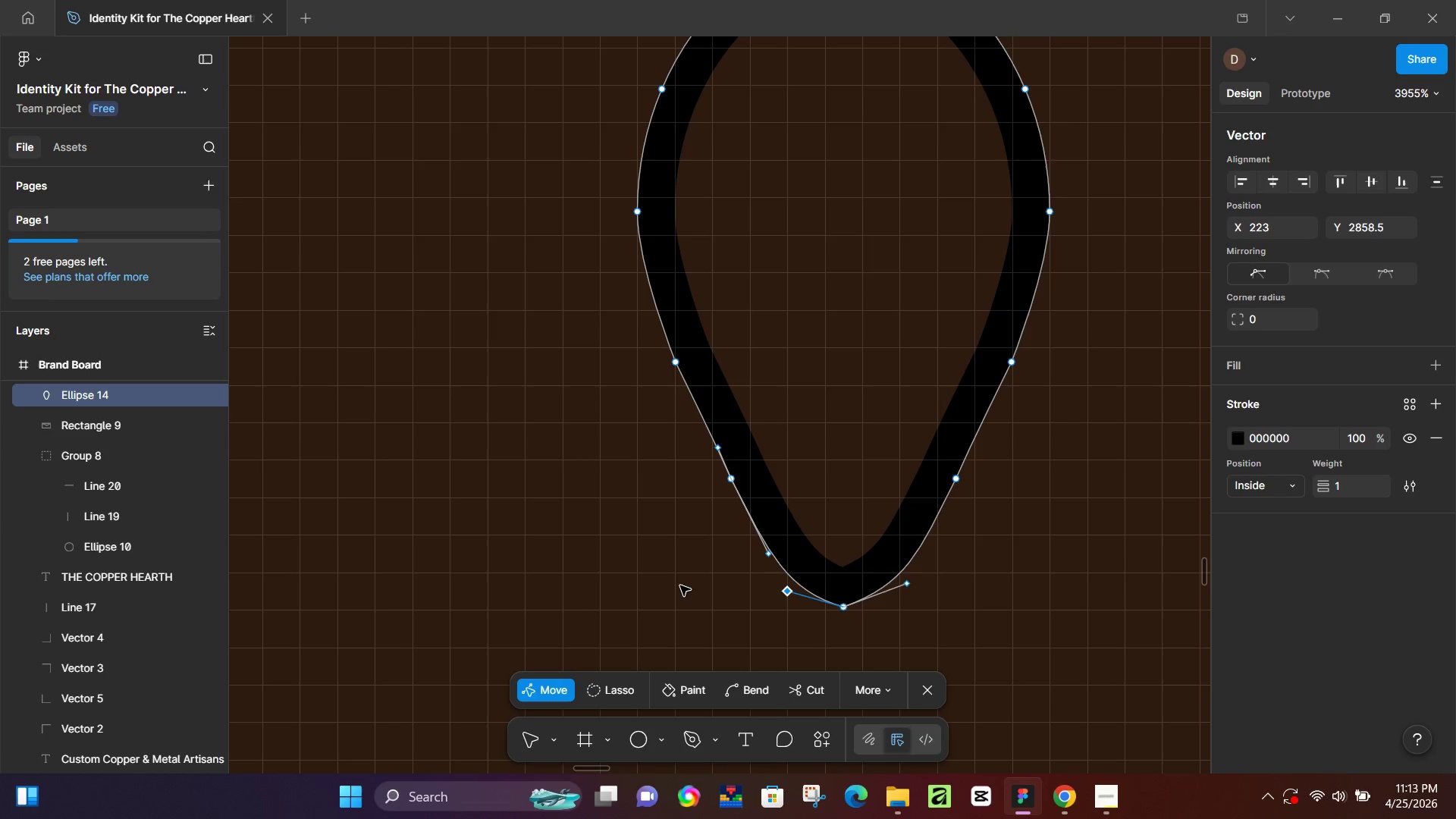 
hold_key(key=AltLeft, duration=1.5)
 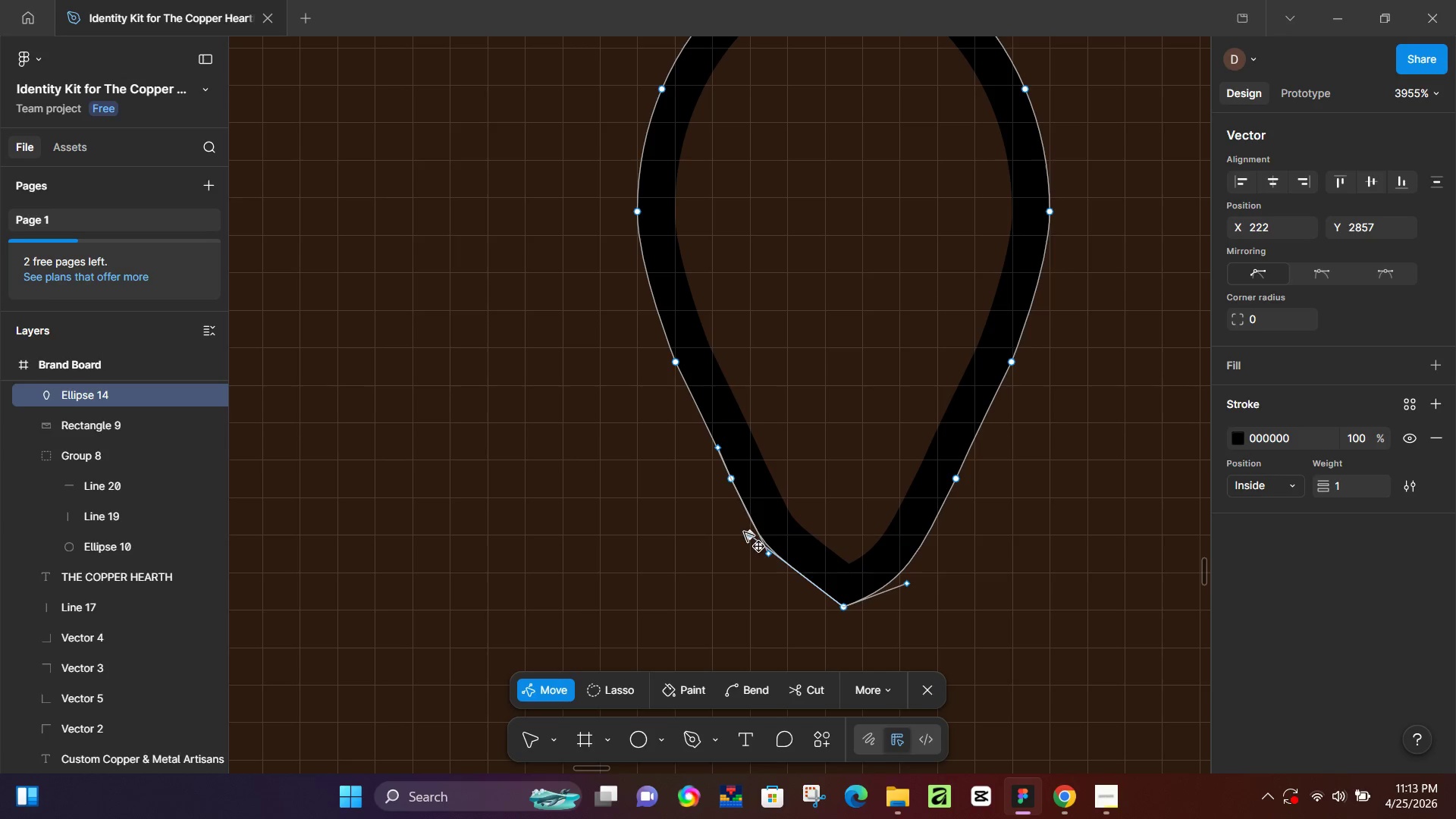 
hold_key(key=AltLeft, duration=1.52)
 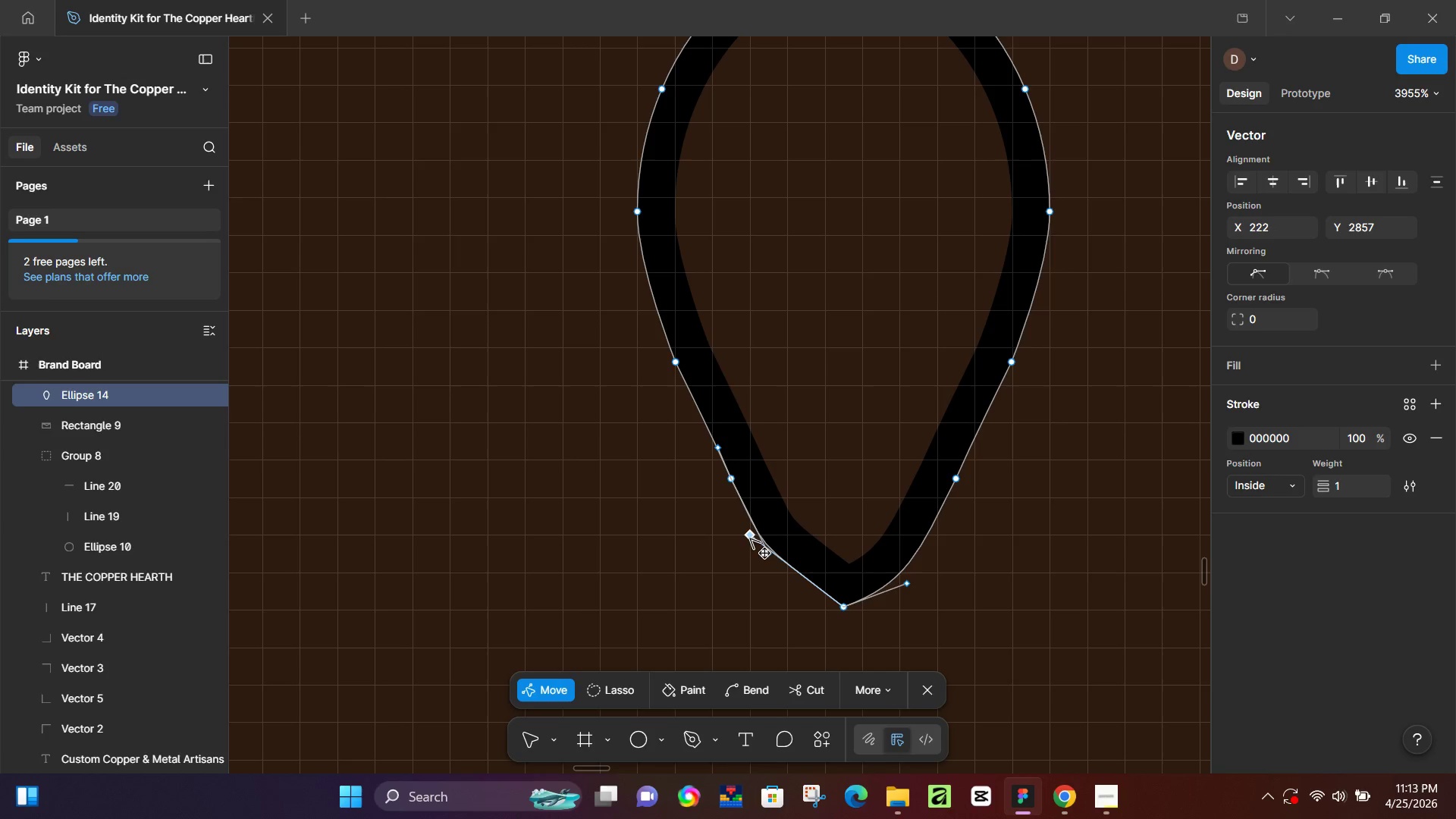 
hold_key(key=AltLeft, duration=1.5)
 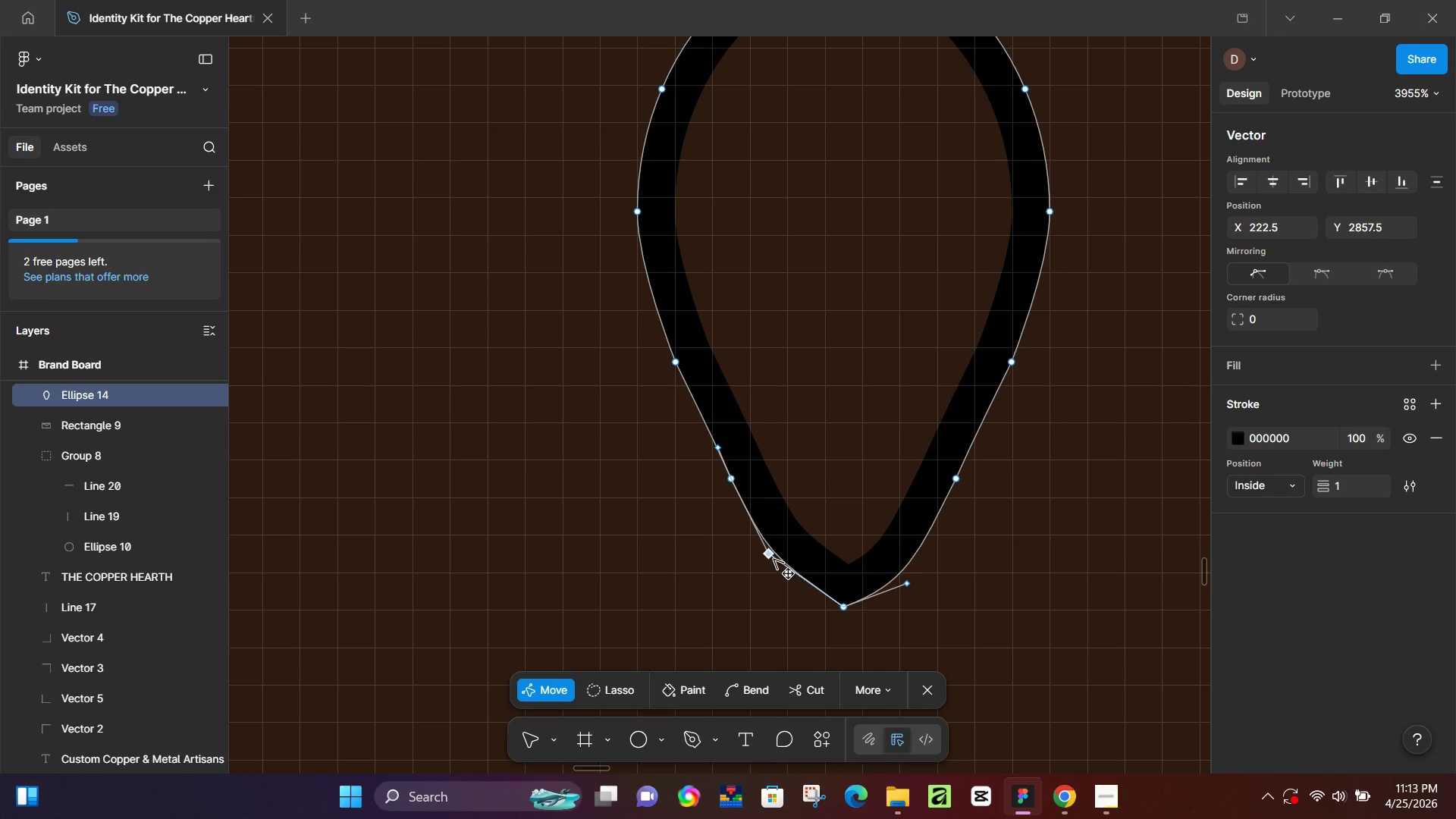 
hold_key(key=AltLeft, duration=1.5)
 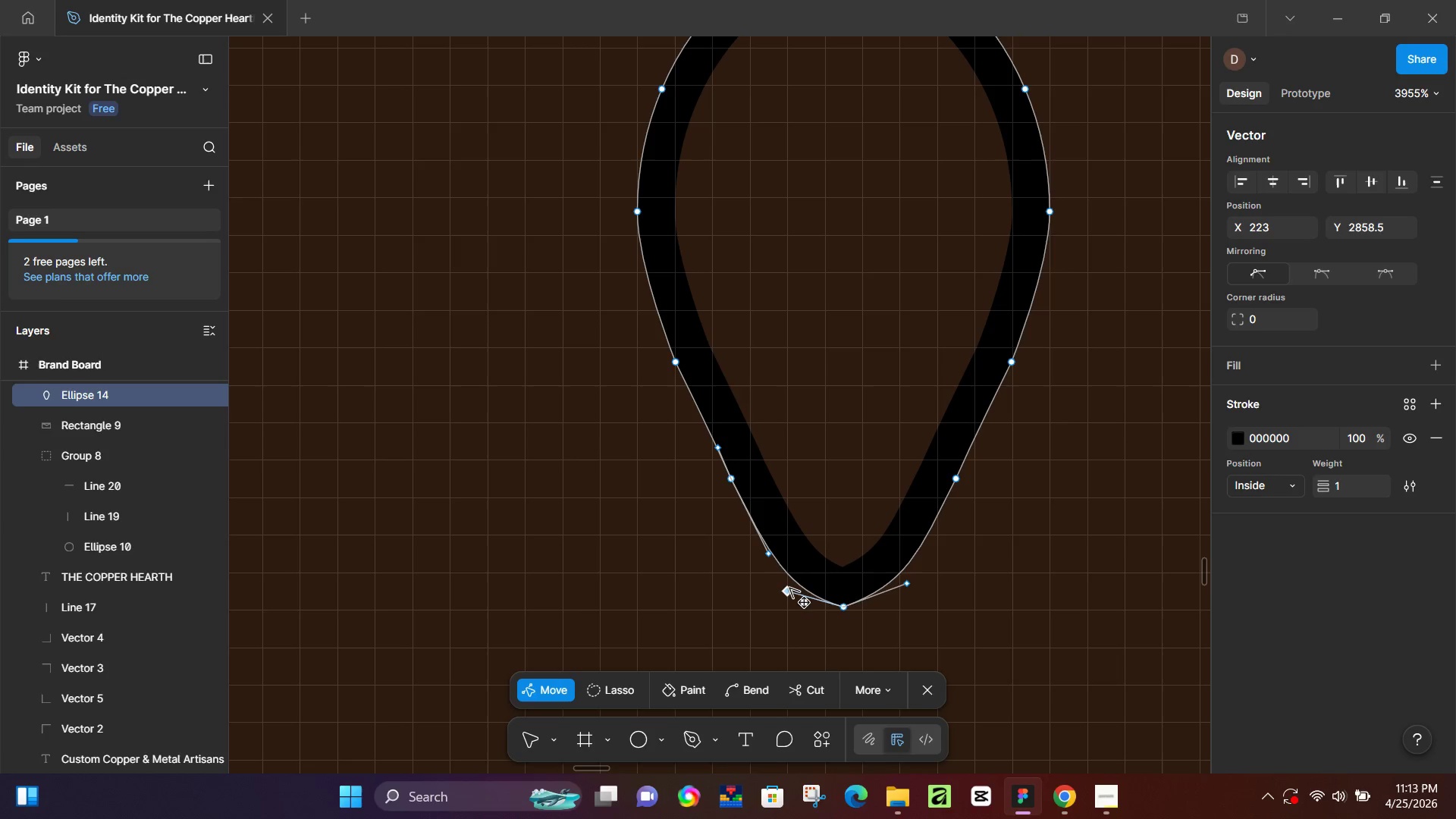 
hold_key(key=AltLeft, duration=1.27)
 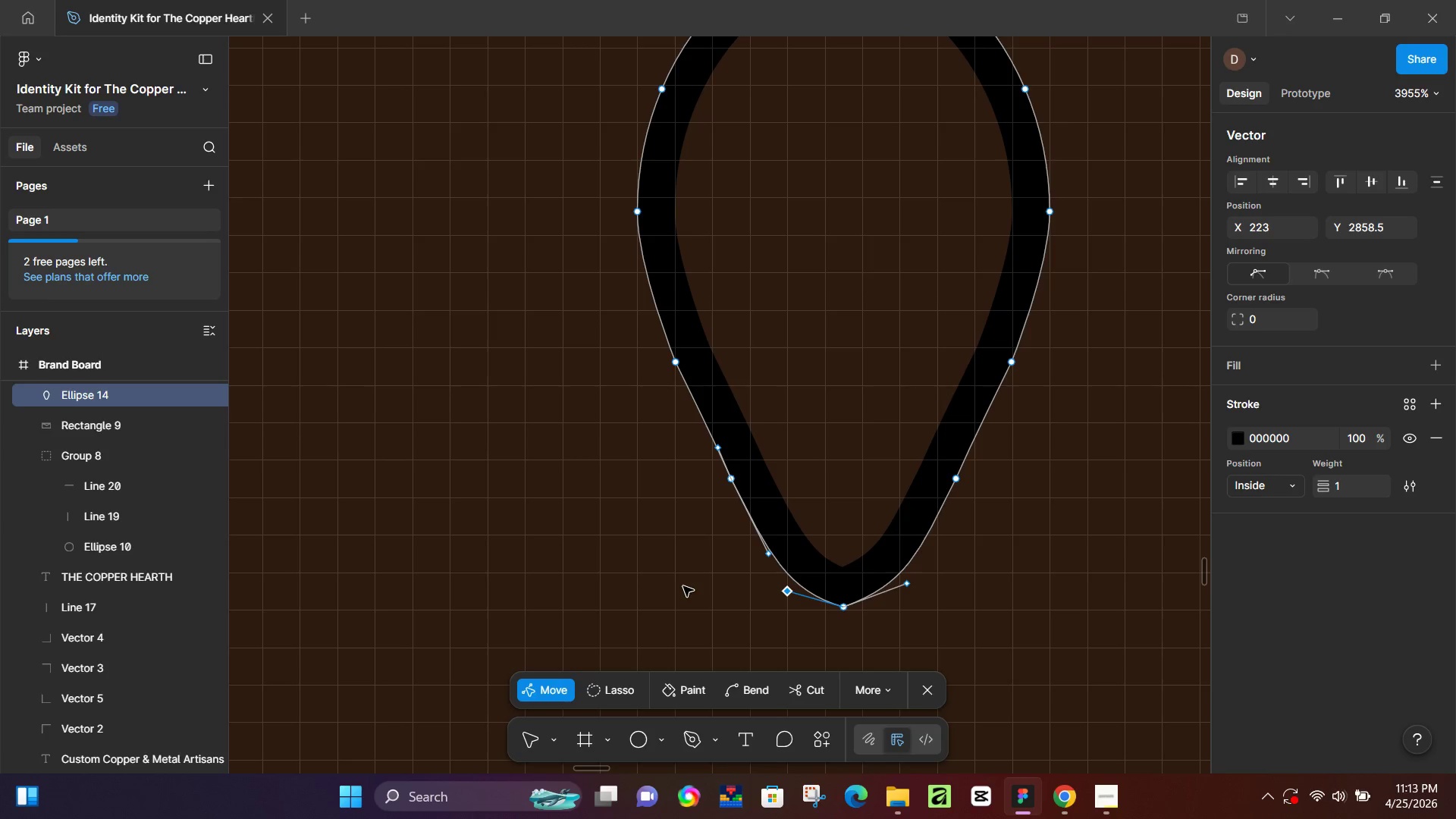 
left_click([682, 539])
 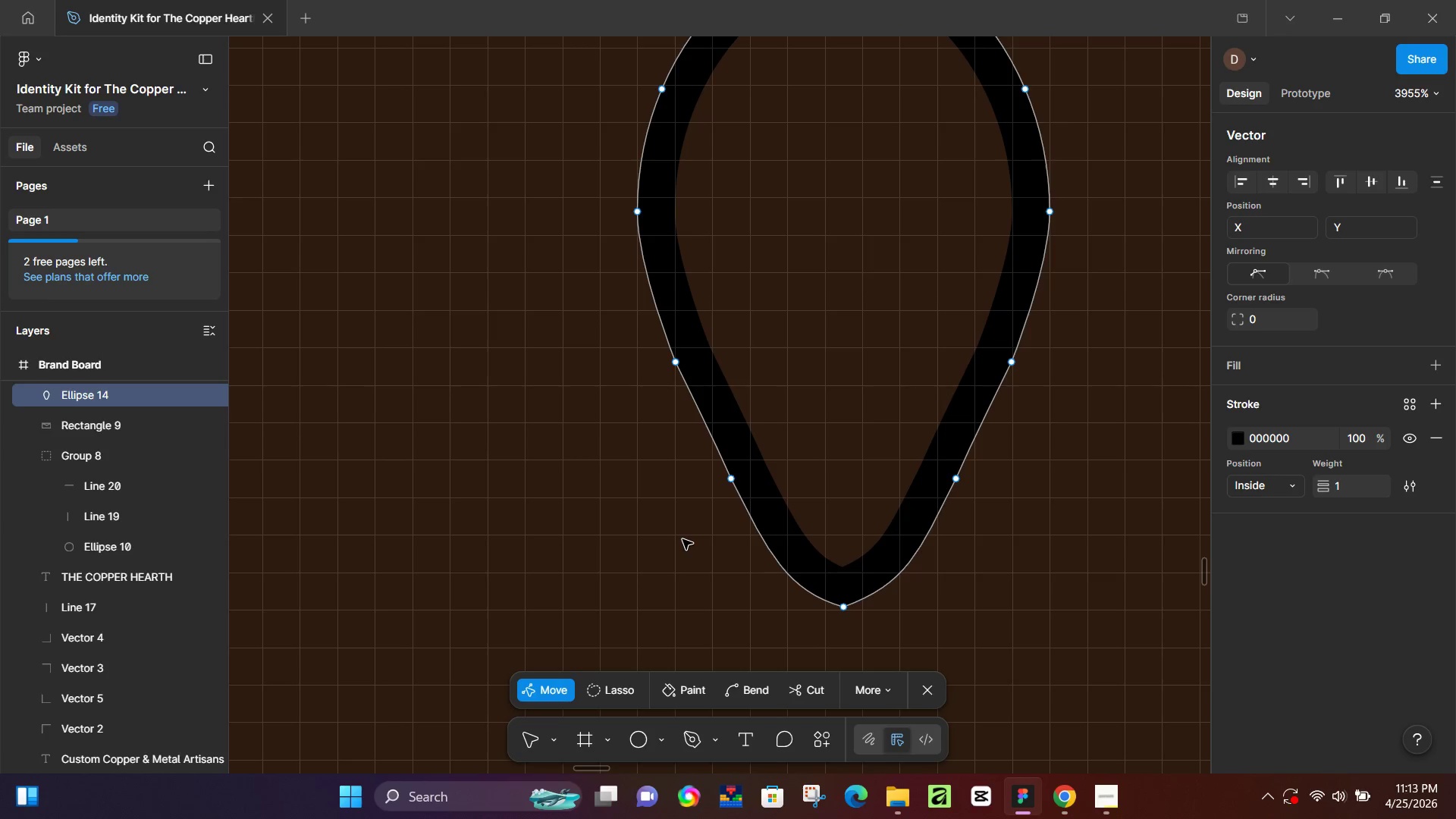 
hold_key(key=ControlLeft, duration=0.94)
scroll: coordinate [864, 568], scroll_direction: down, amount: 7.0
 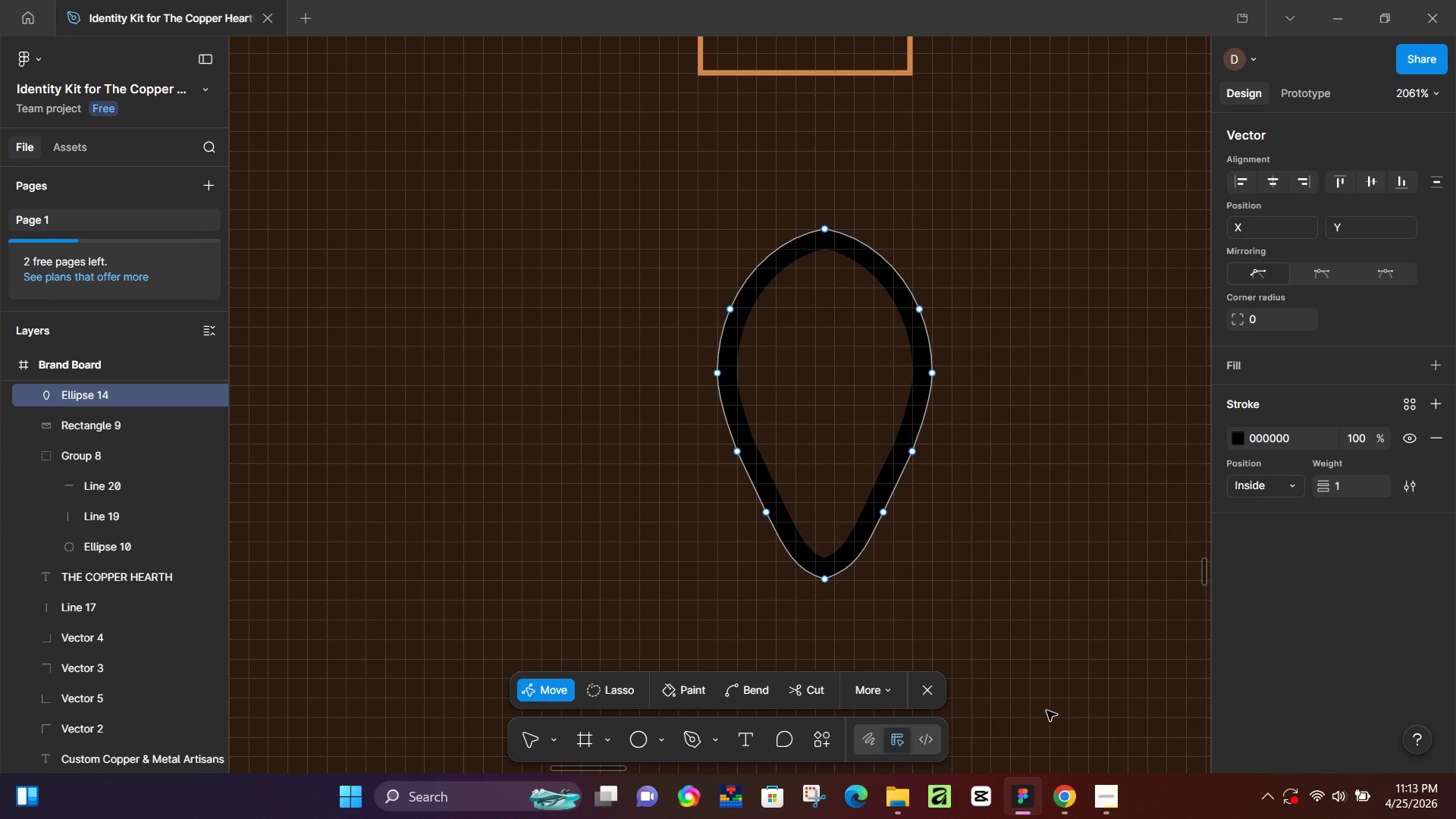 
left_click([1062, 796])
 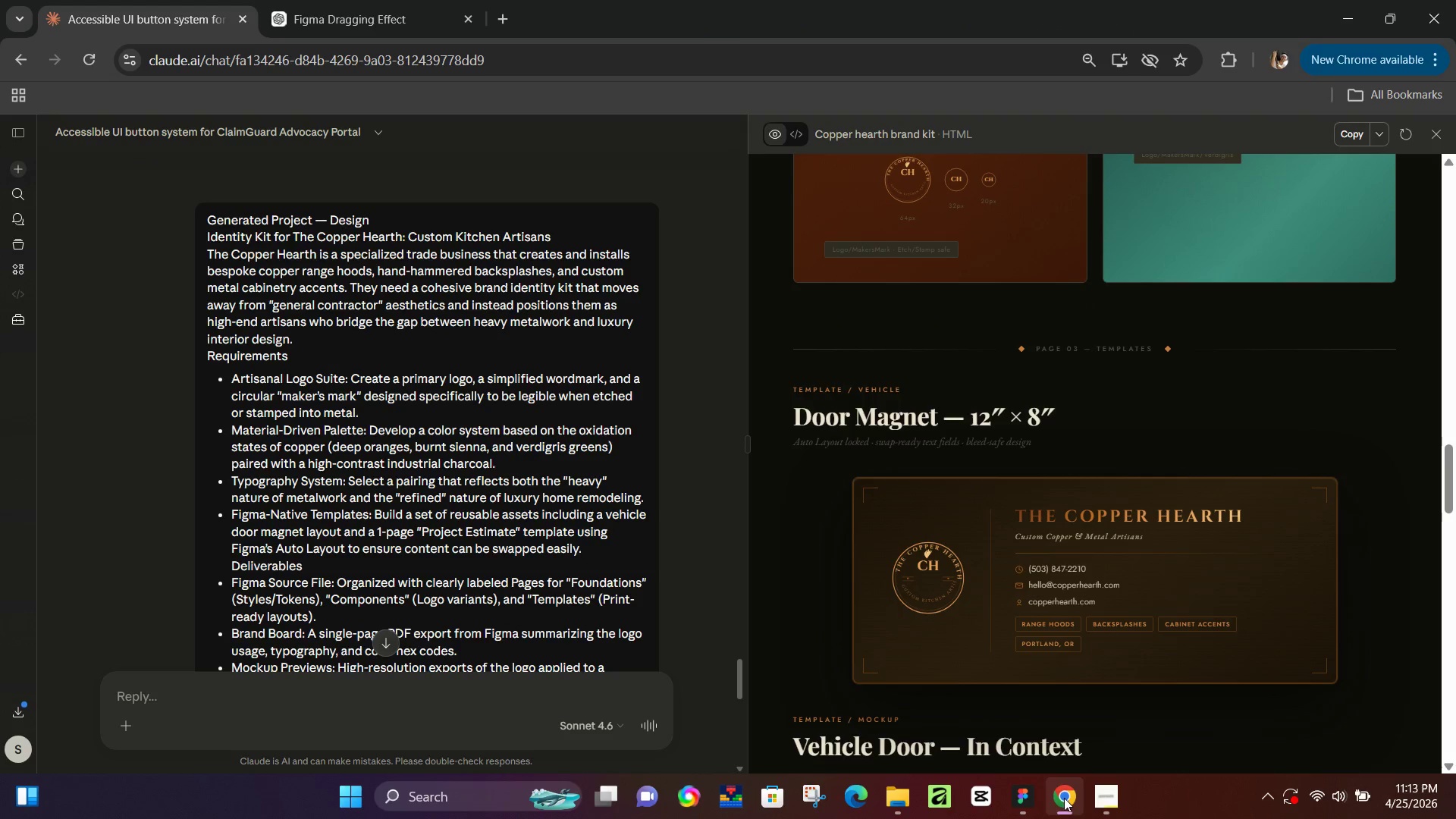 
left_click([1064, 798])
 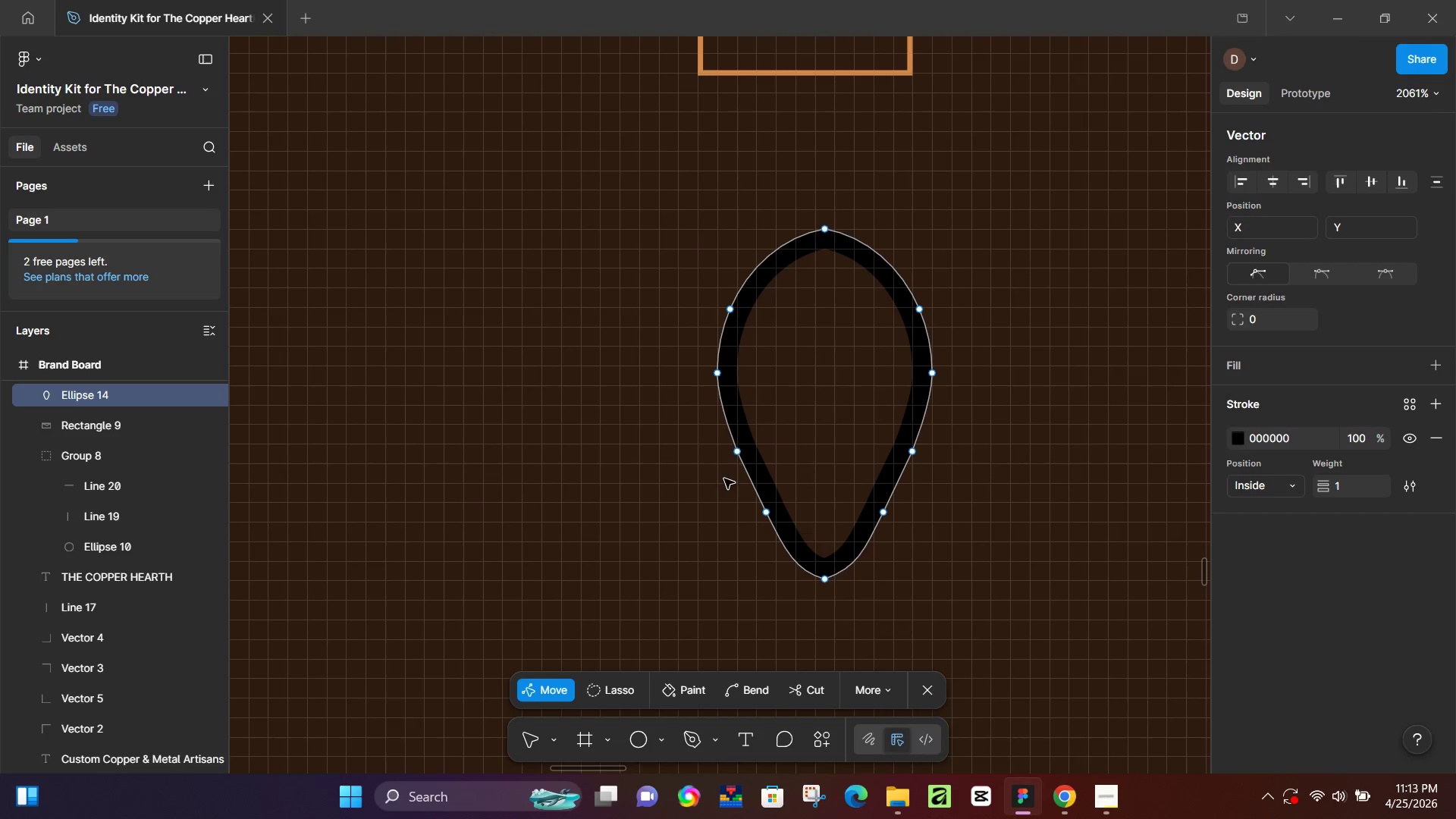 
left_click([686, 445])
 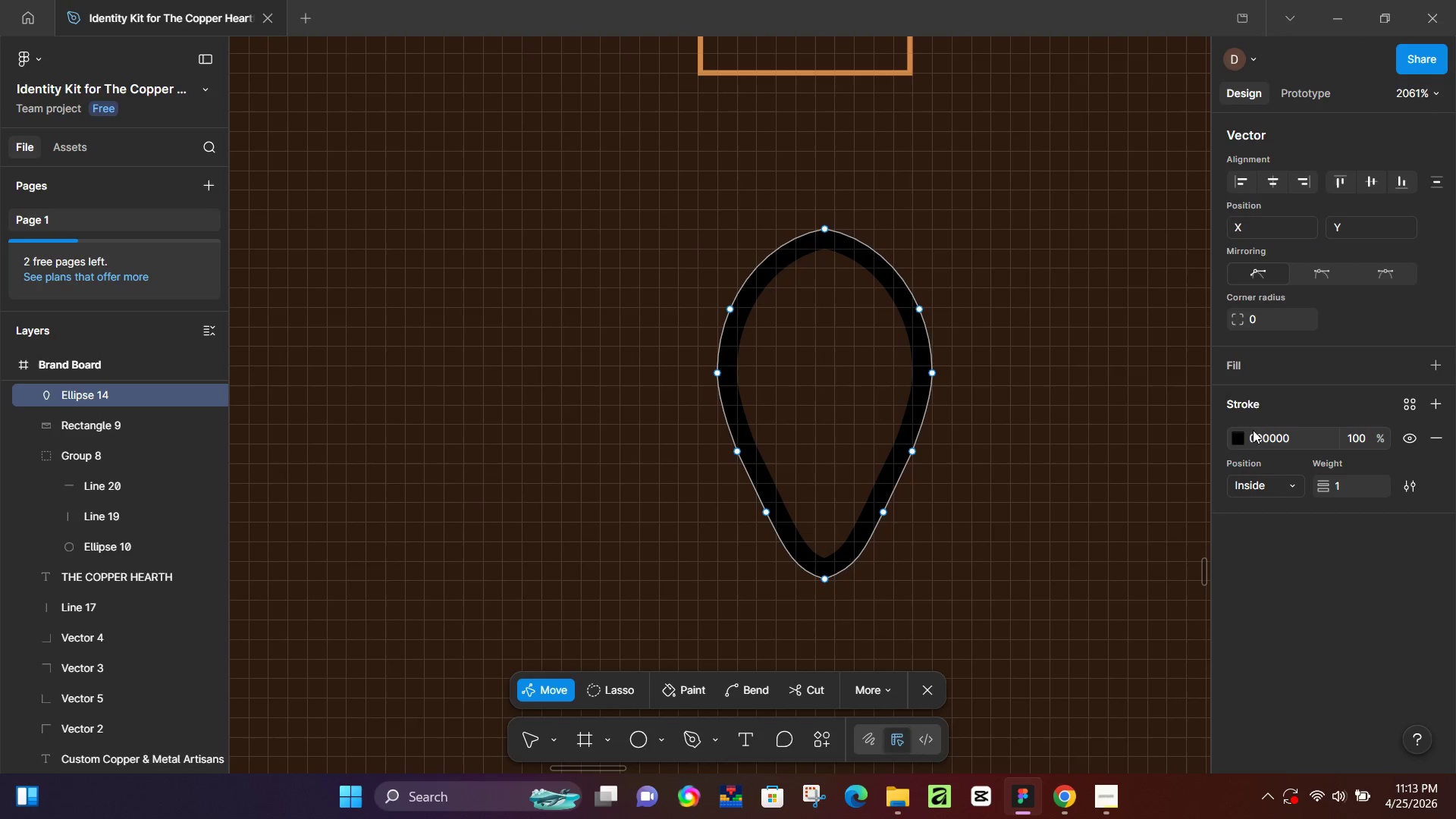 
left_click([1235, 438])
 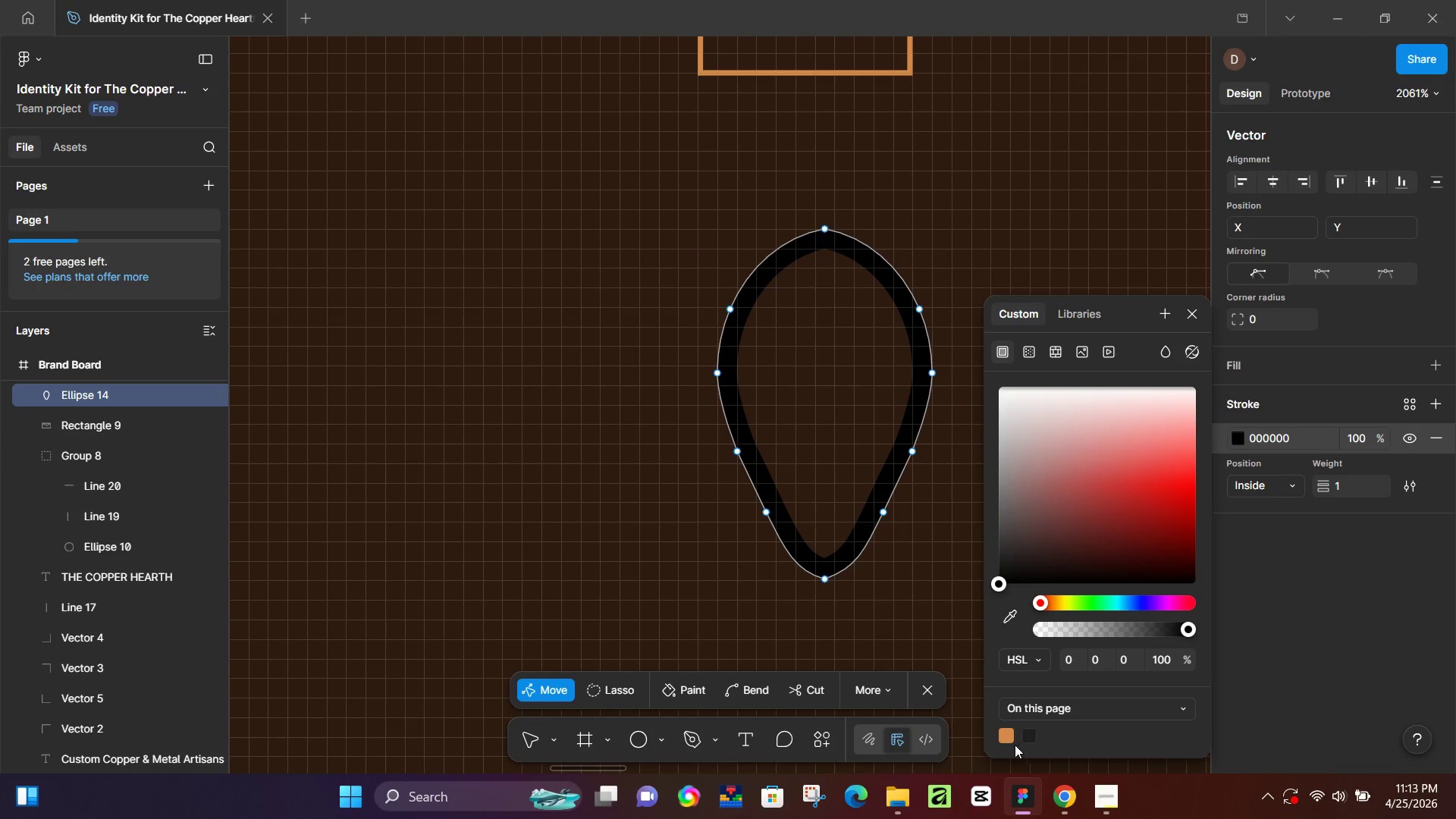 
left_click([1004, 741])
 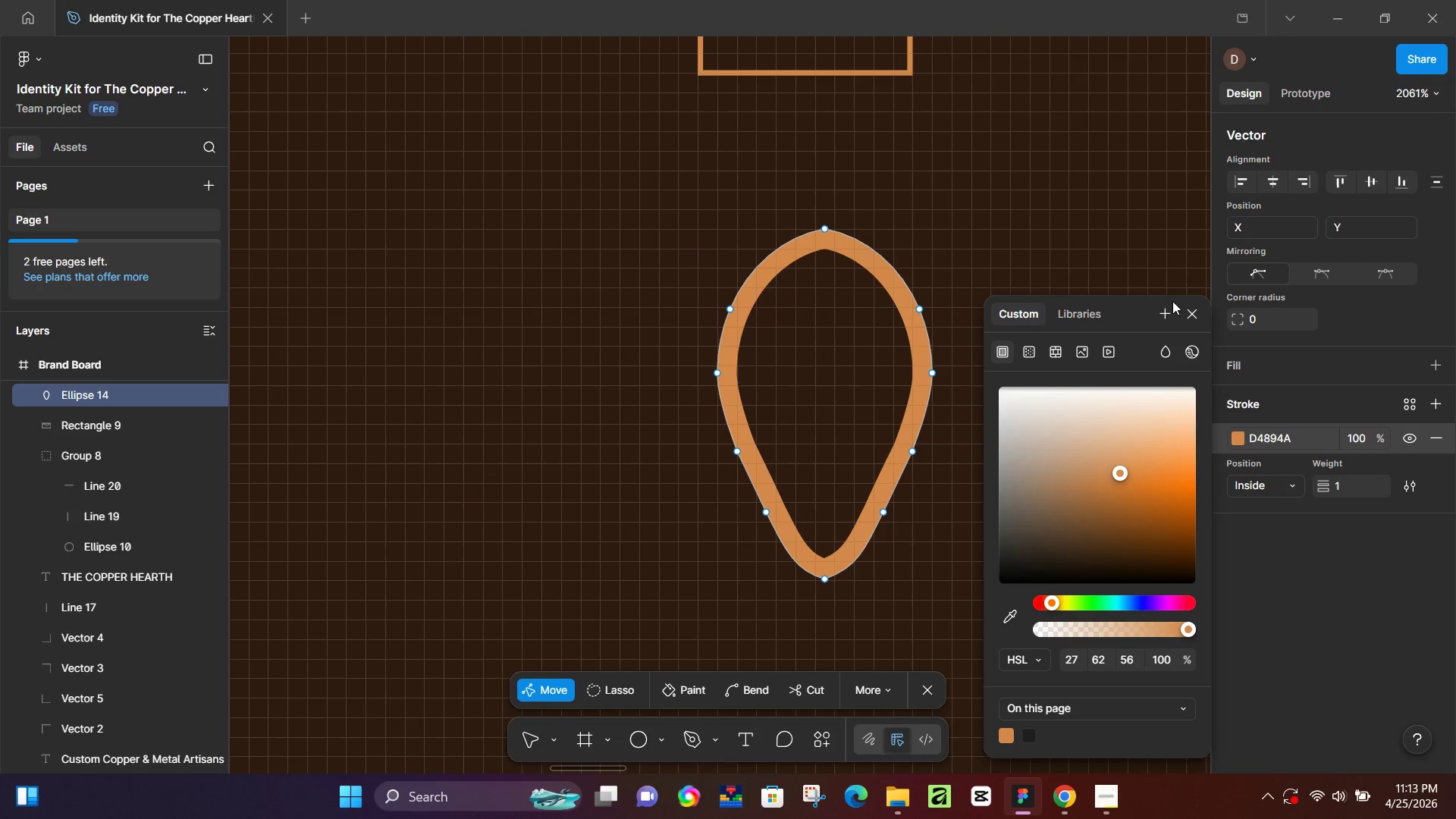 
left_click([1190, 309])
 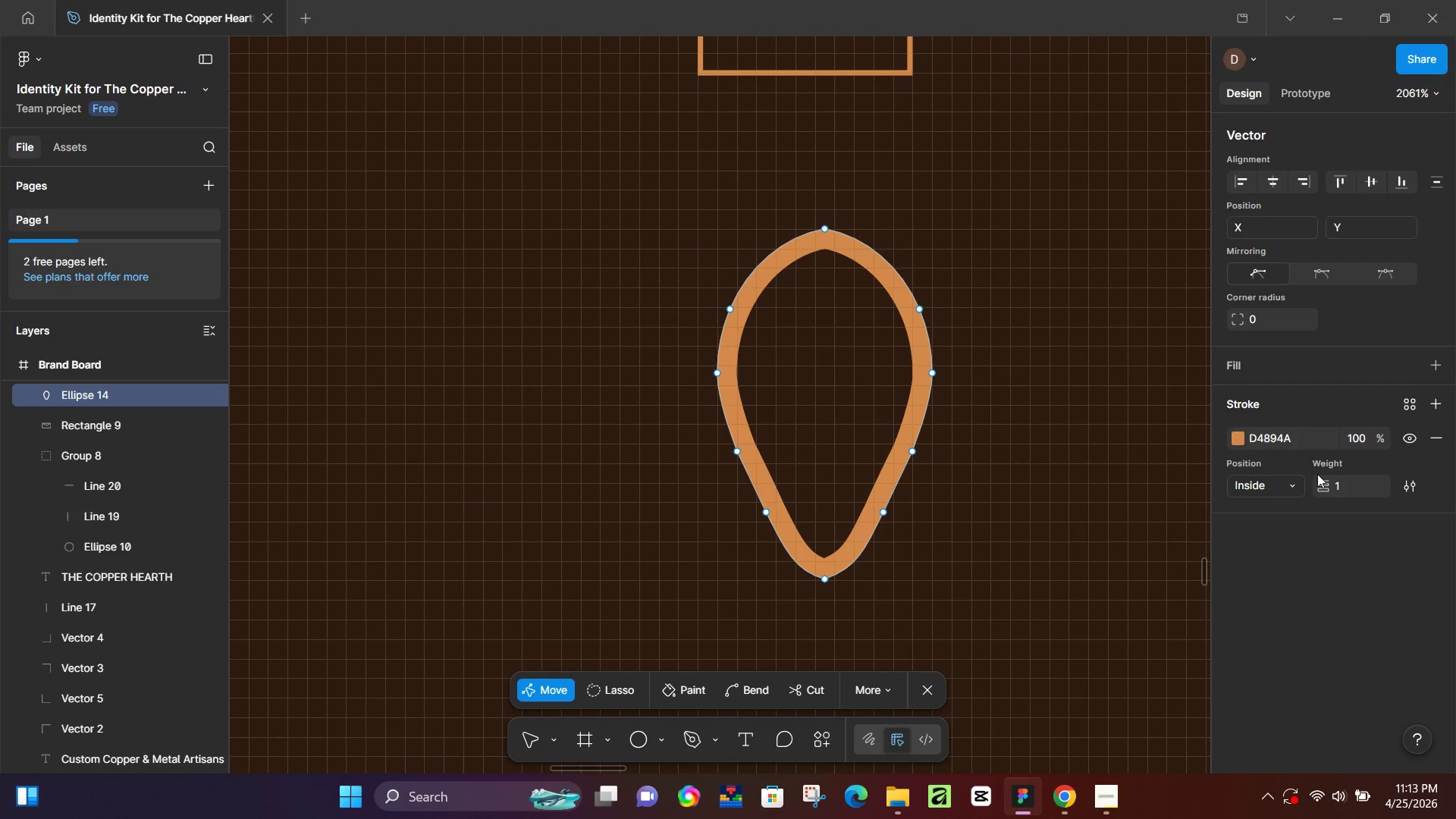 
left_click_drag(start_coordinate=[1319, 475], to_coordinate=[728, 403])
 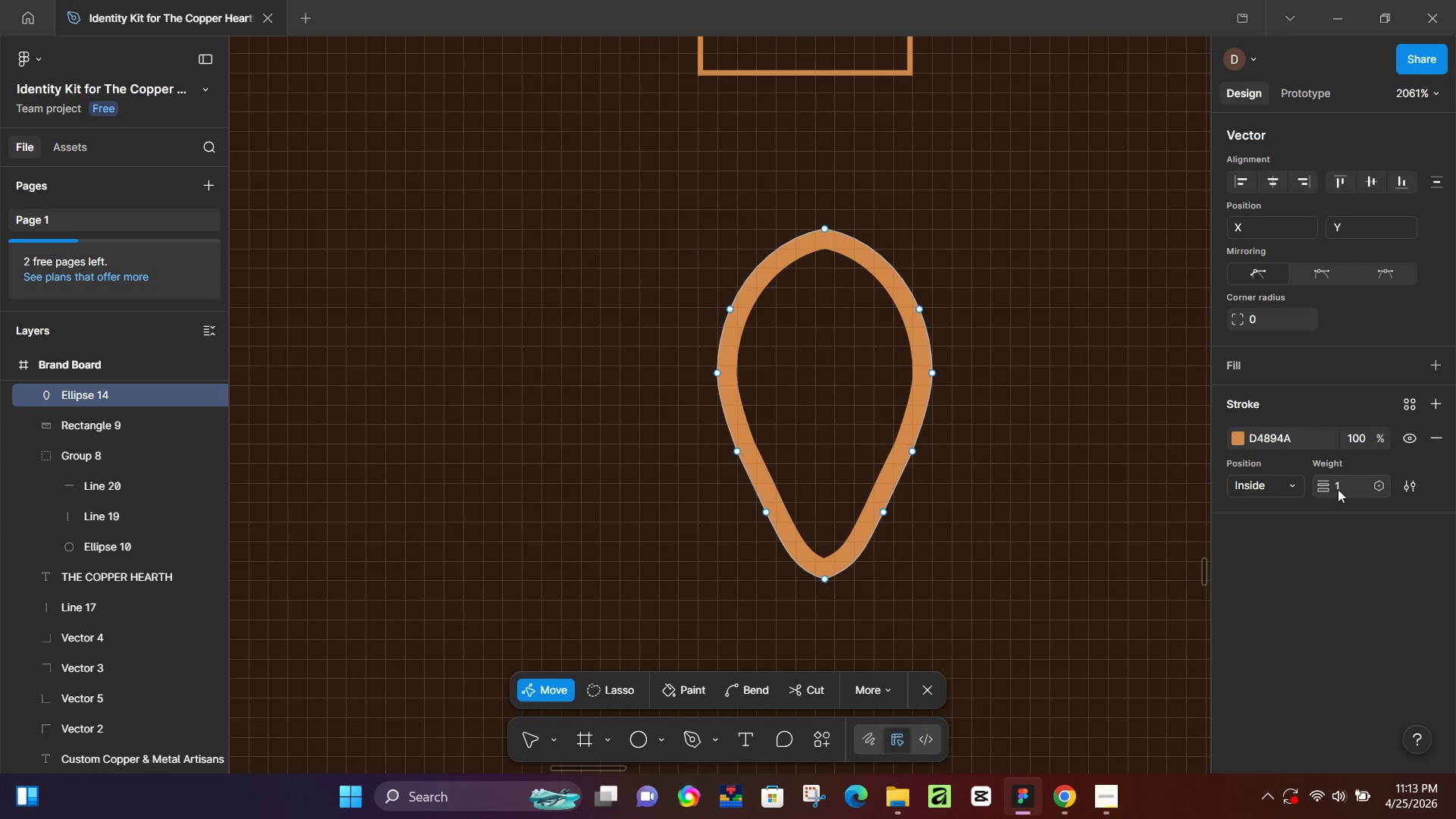 
double_click([1338, 489])
 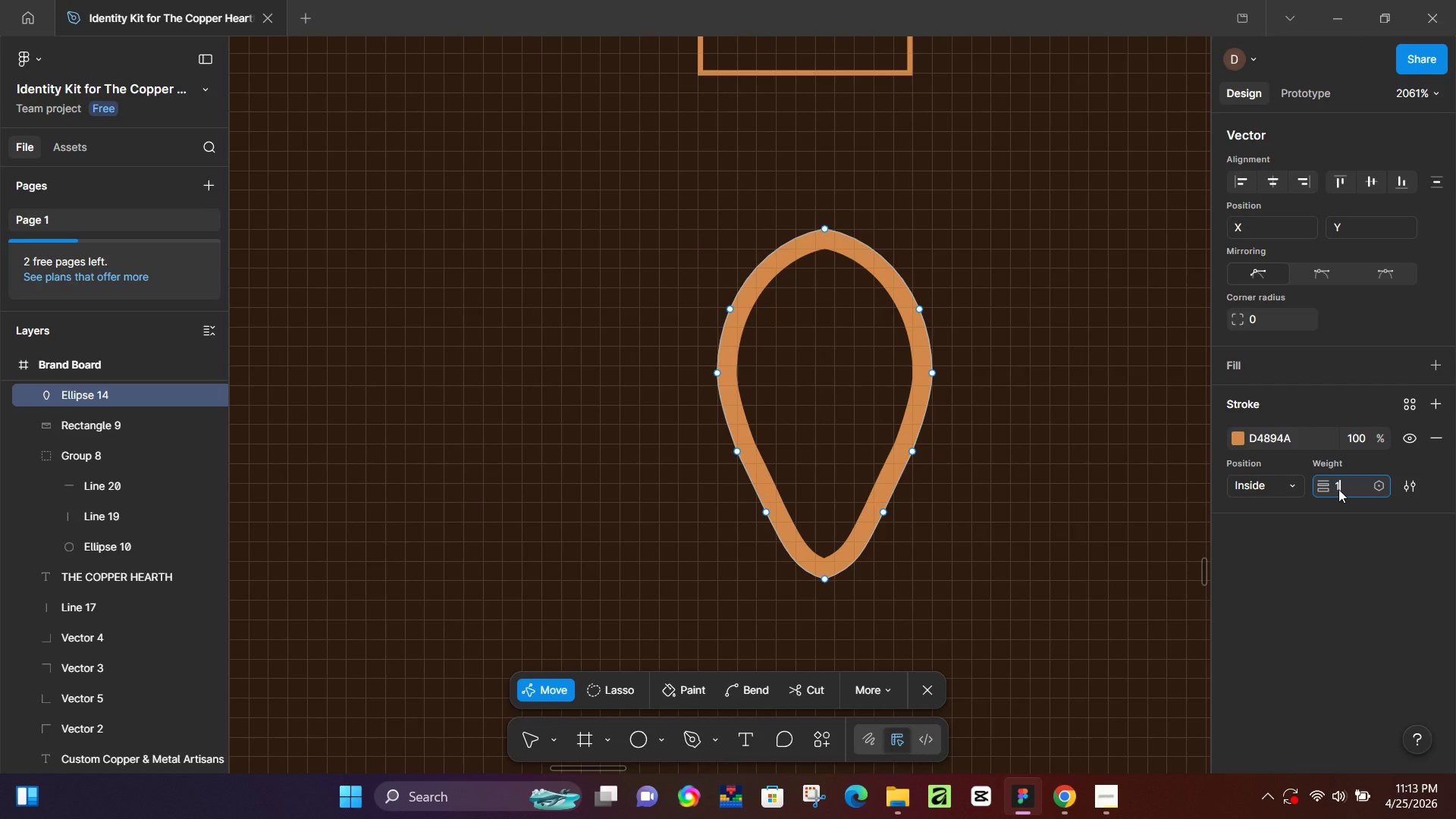 
key(Control+A)
 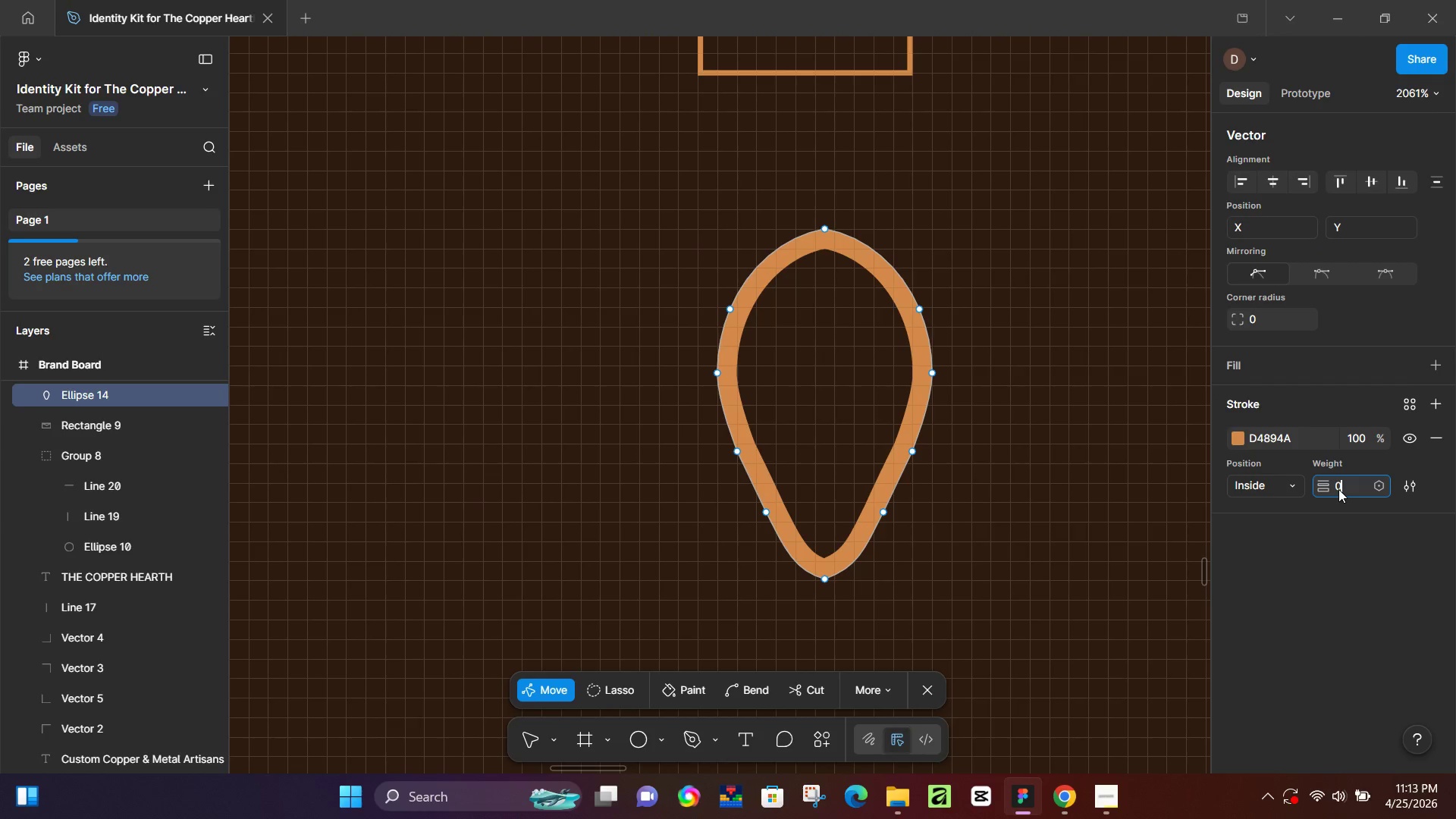 
key(Numpad0)
 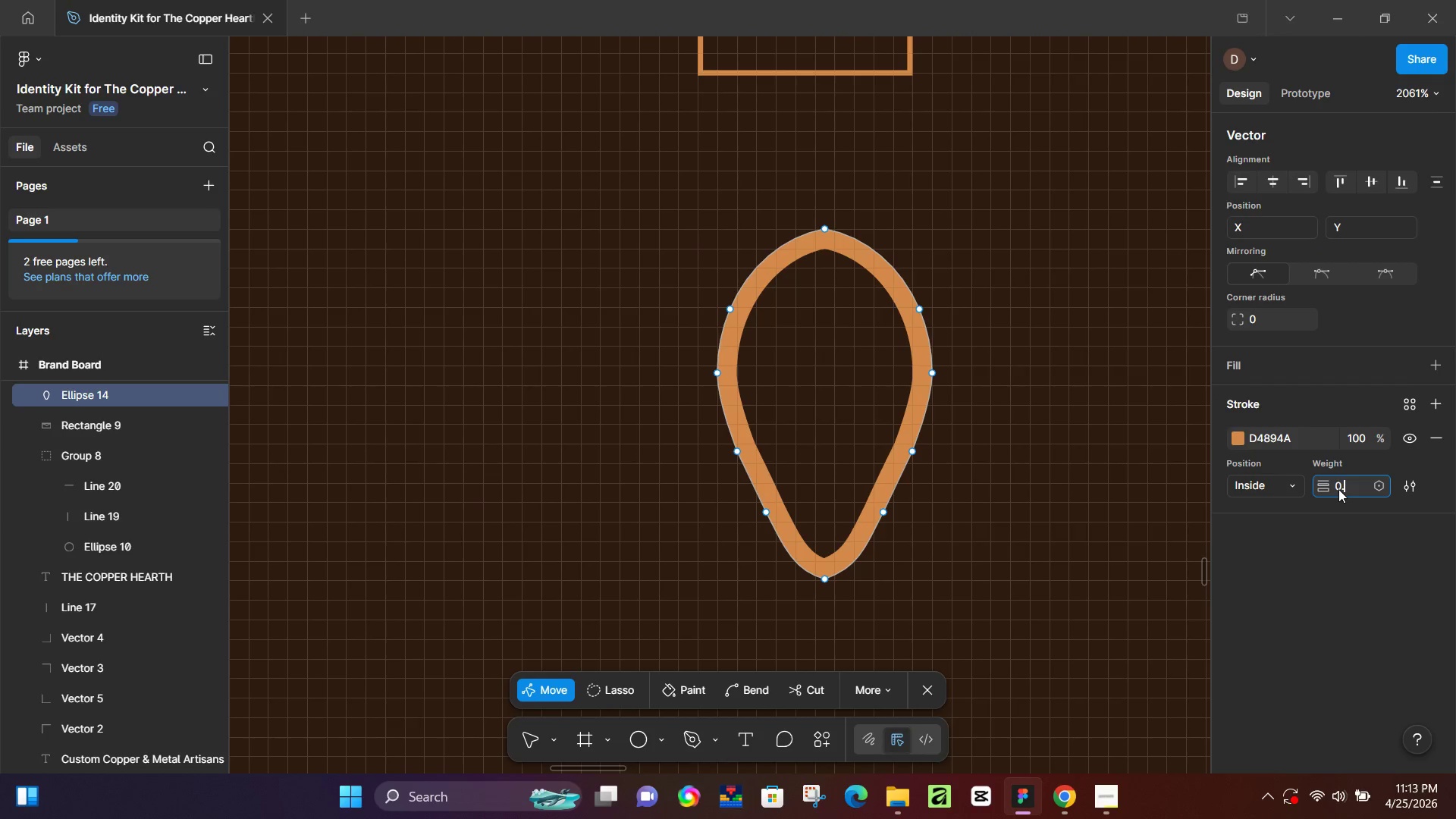 
key(NumpadDecimal)
 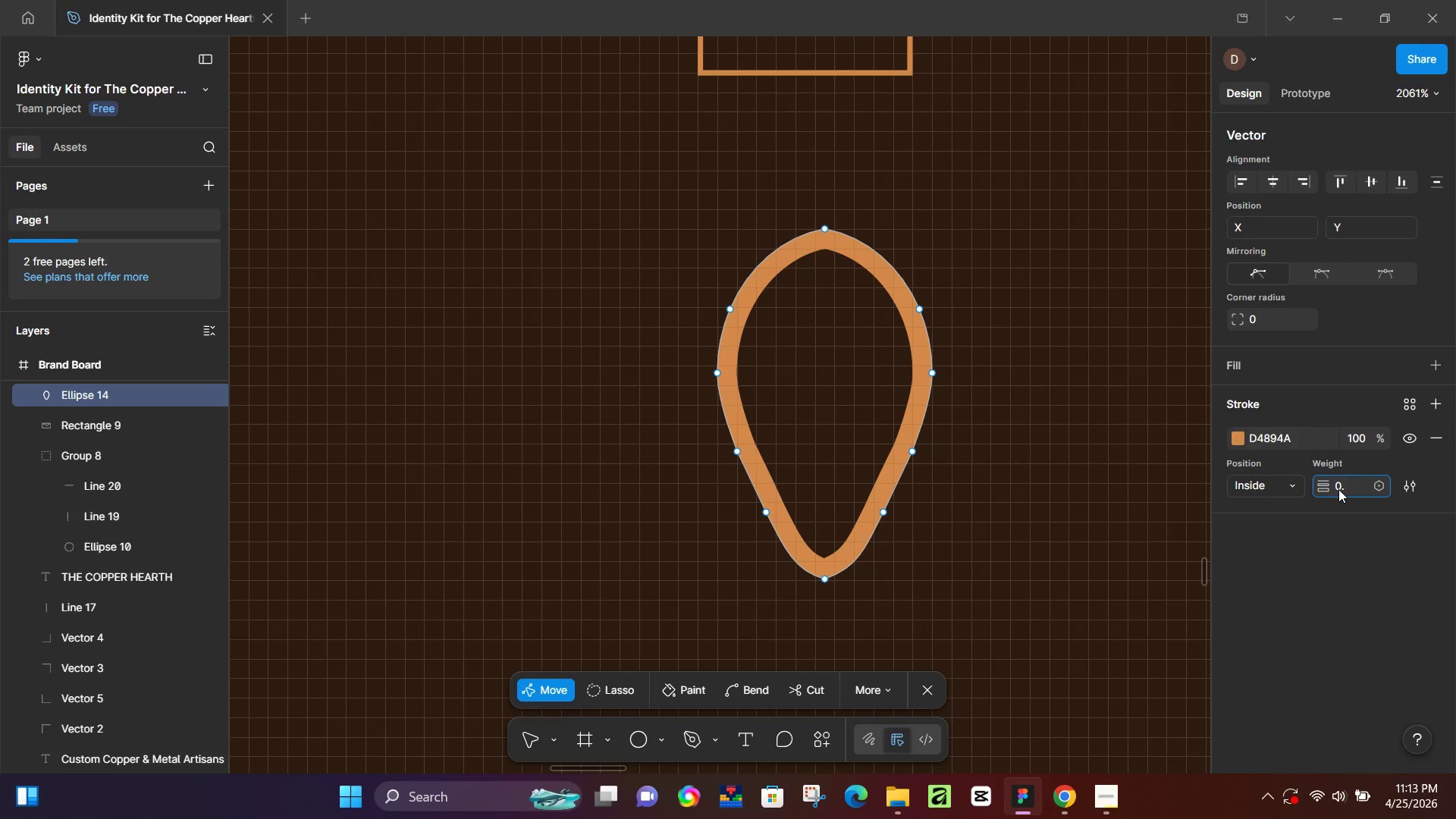 
key(Numpad5)
 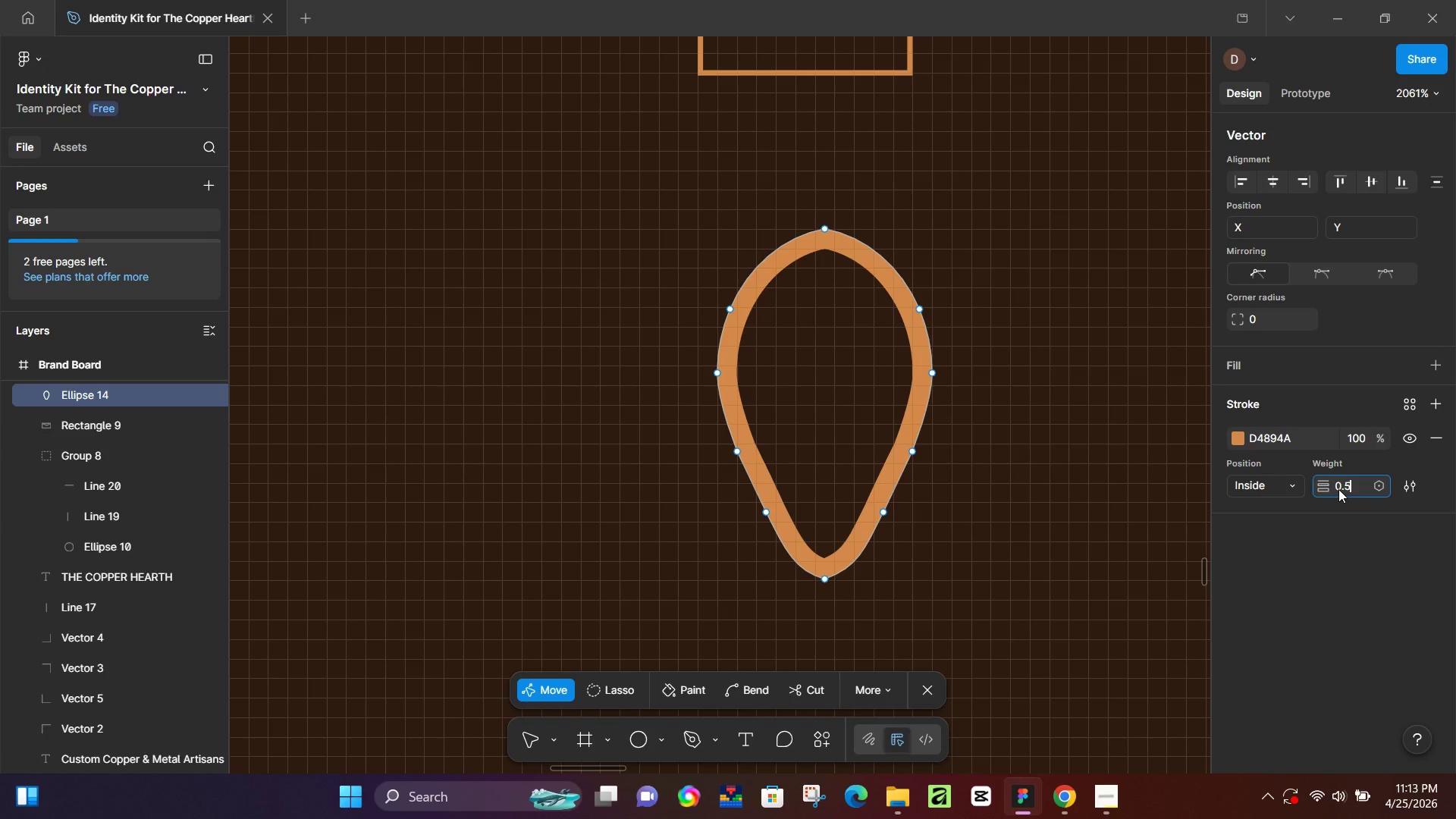 
key(NumpadEnter)
 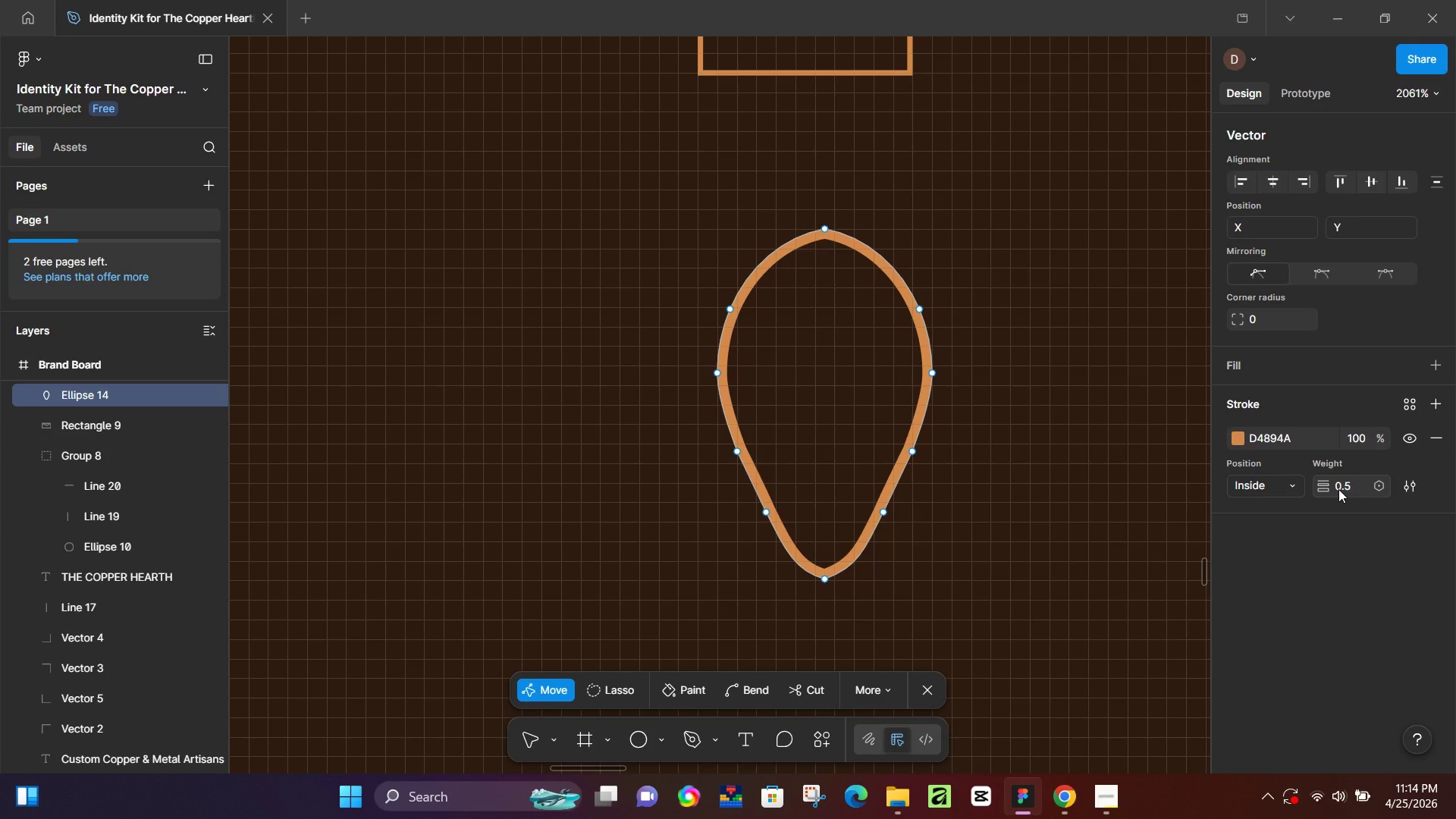 
wait(13.92)
 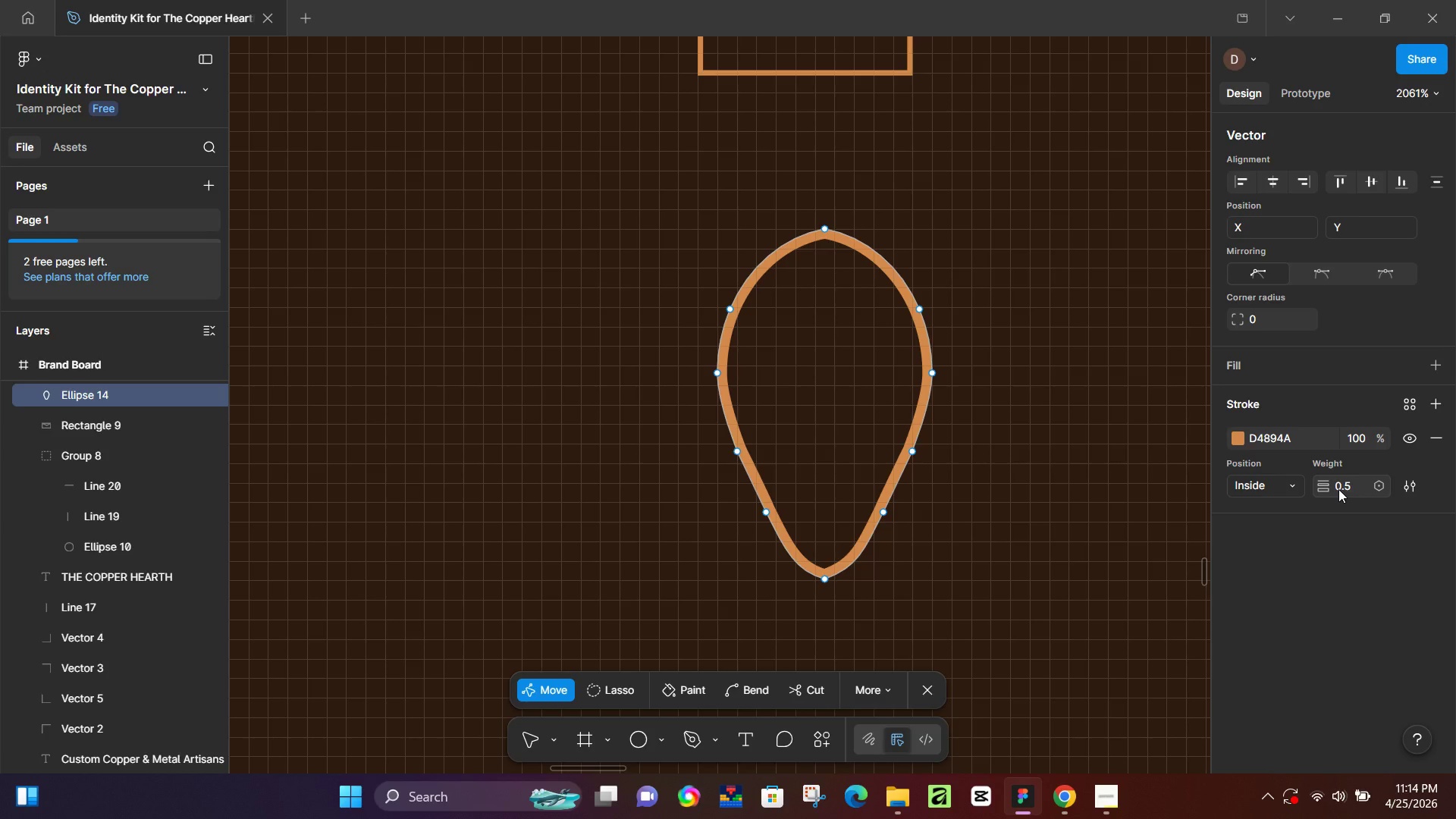 
left_click([922, 689])
 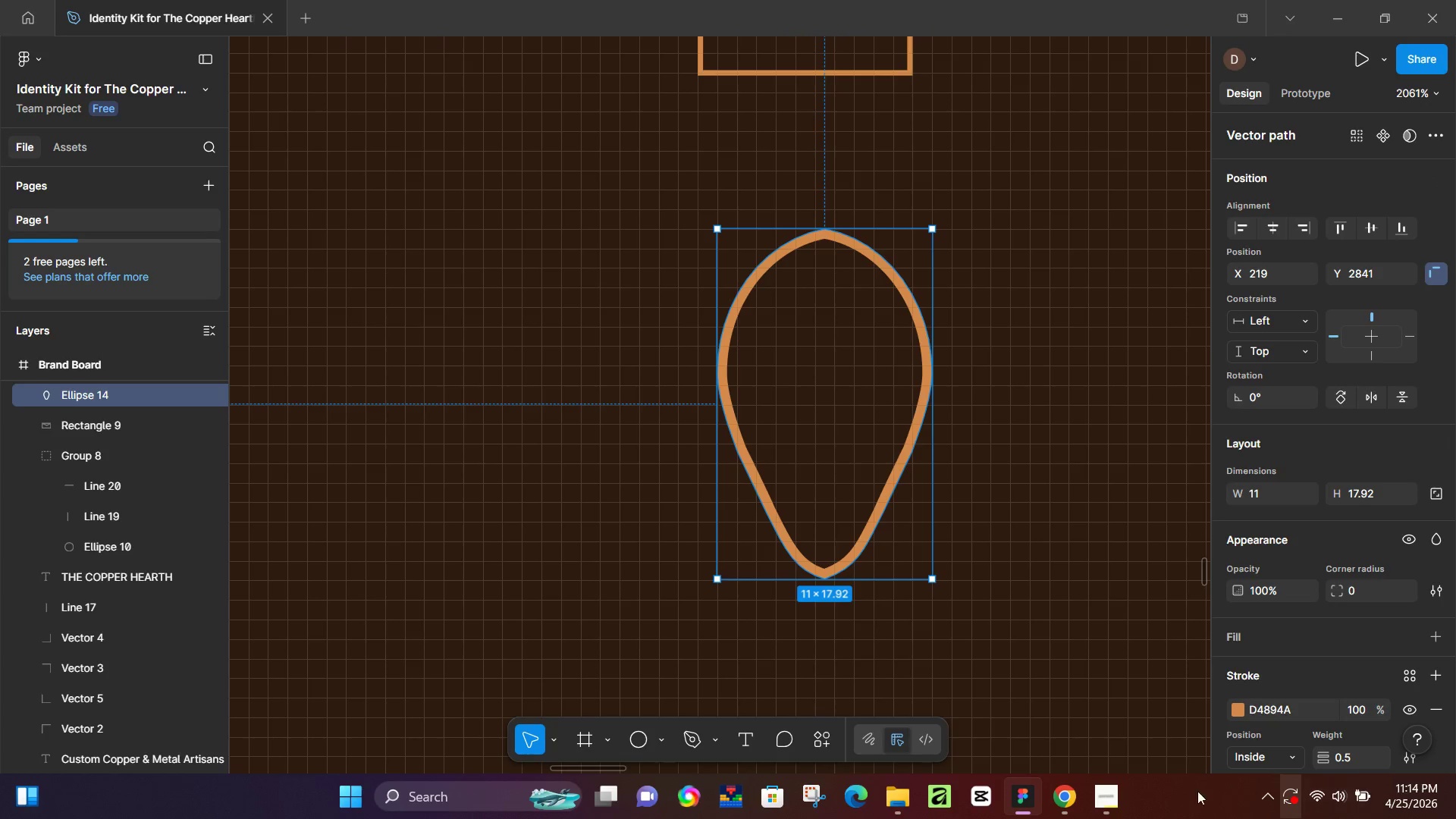 
left_click([1106, 794])